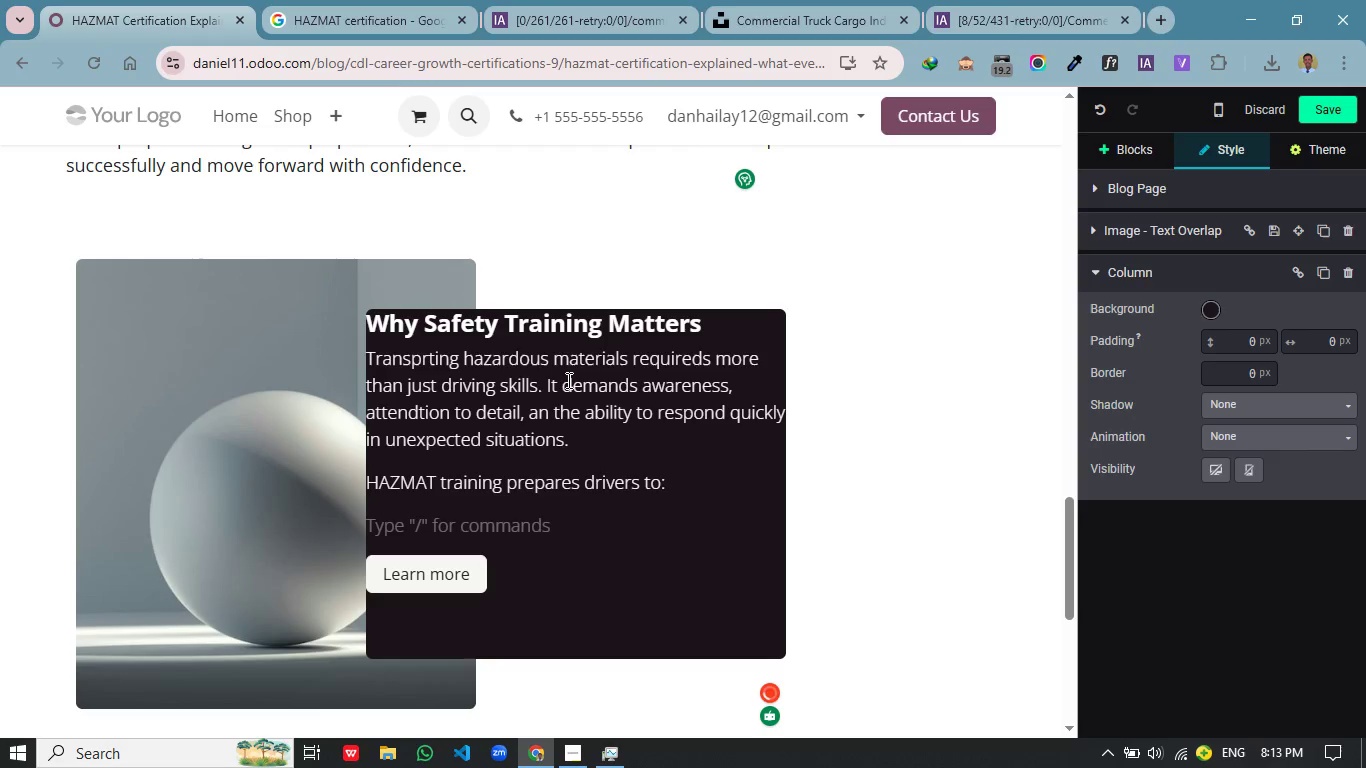 
key(Slash)
 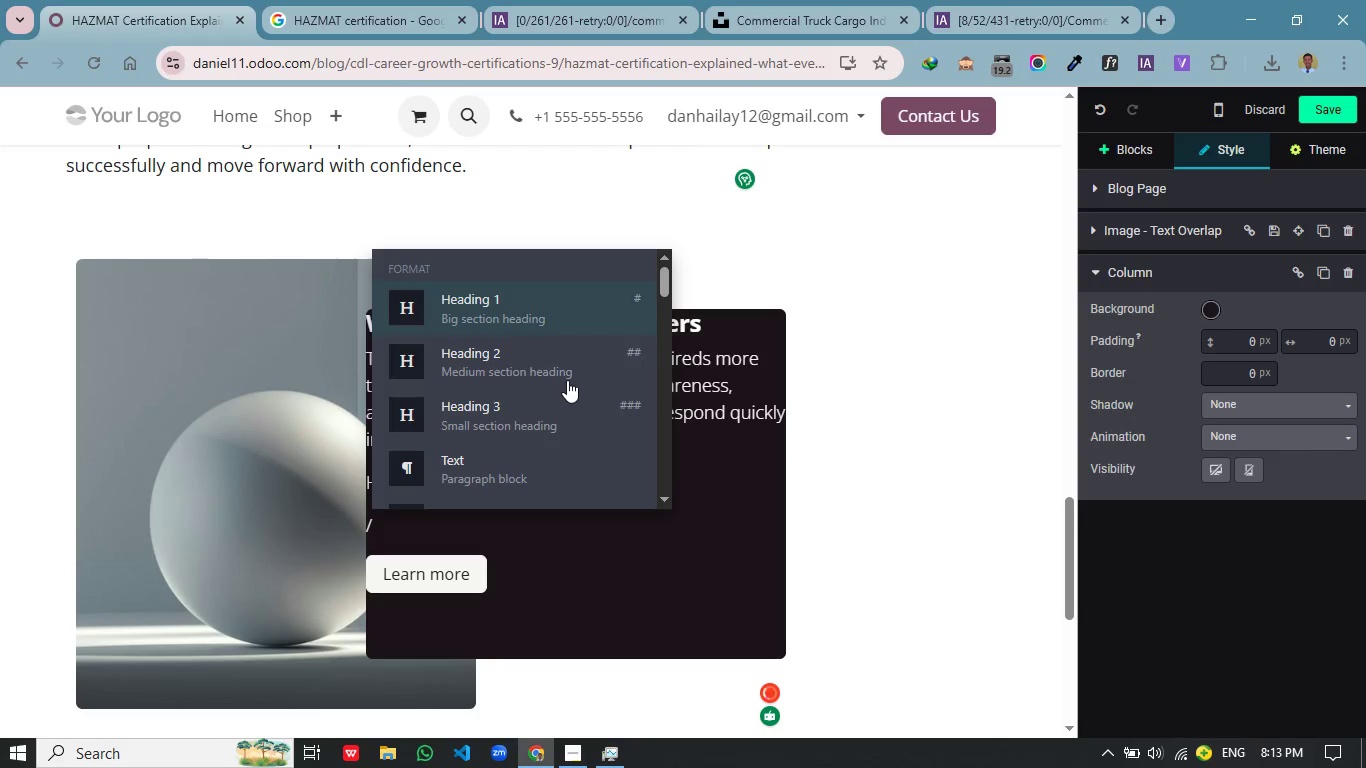 
key(B)
 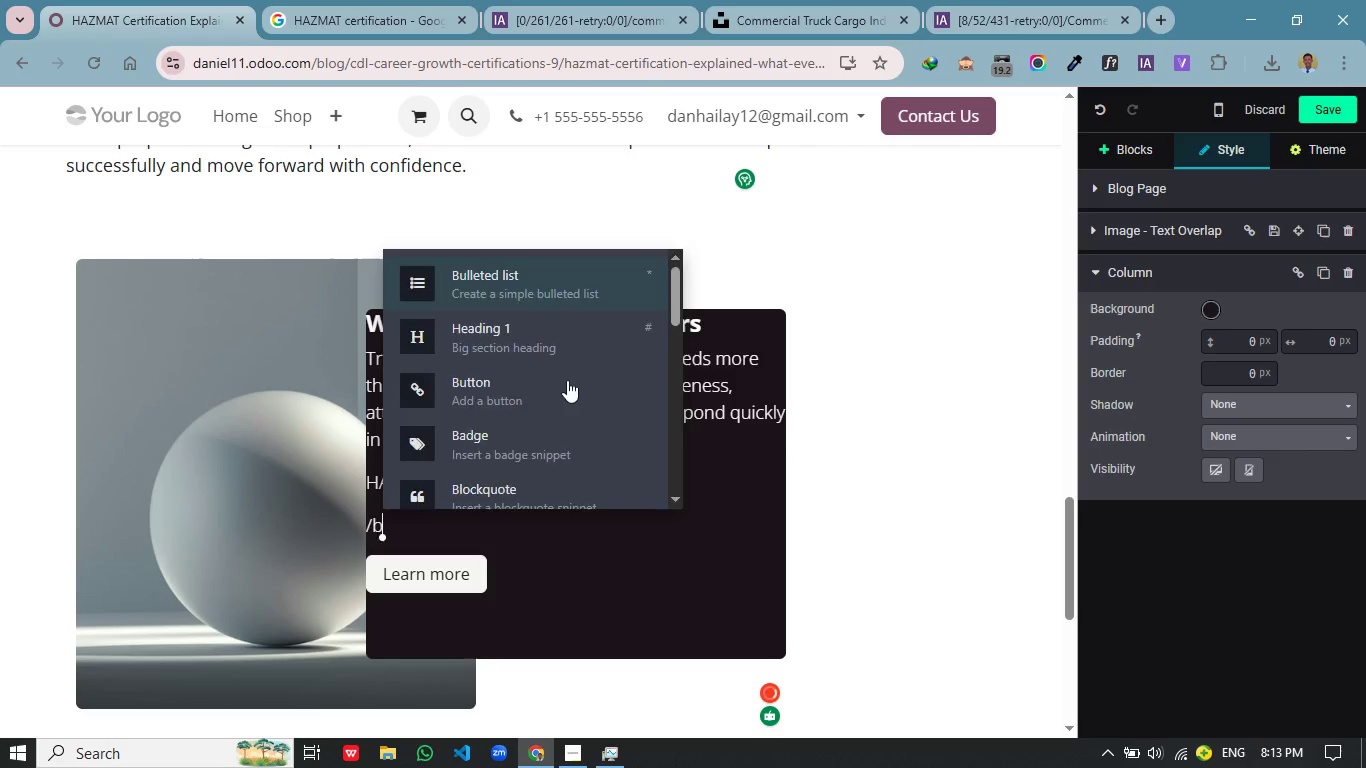 
key(Enter)
 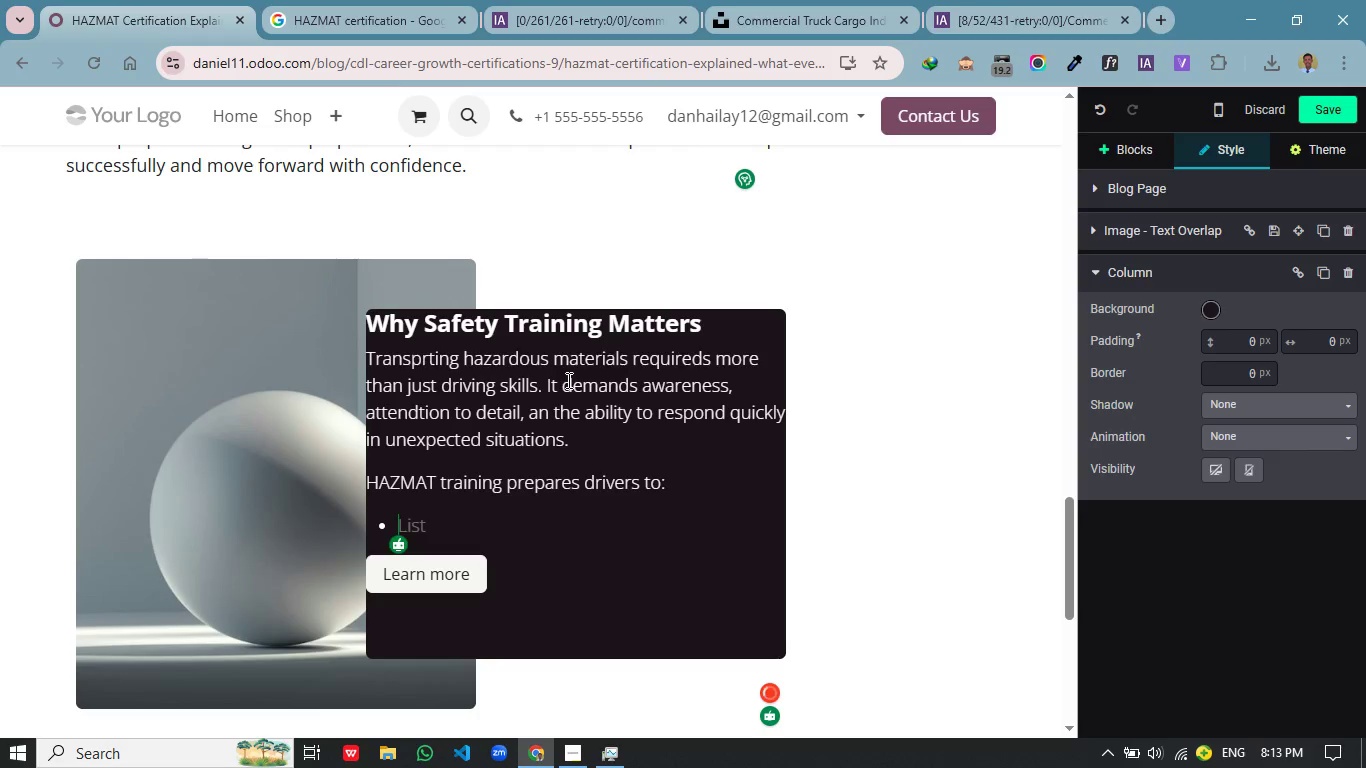 
type(Follow strict safety protocols)
 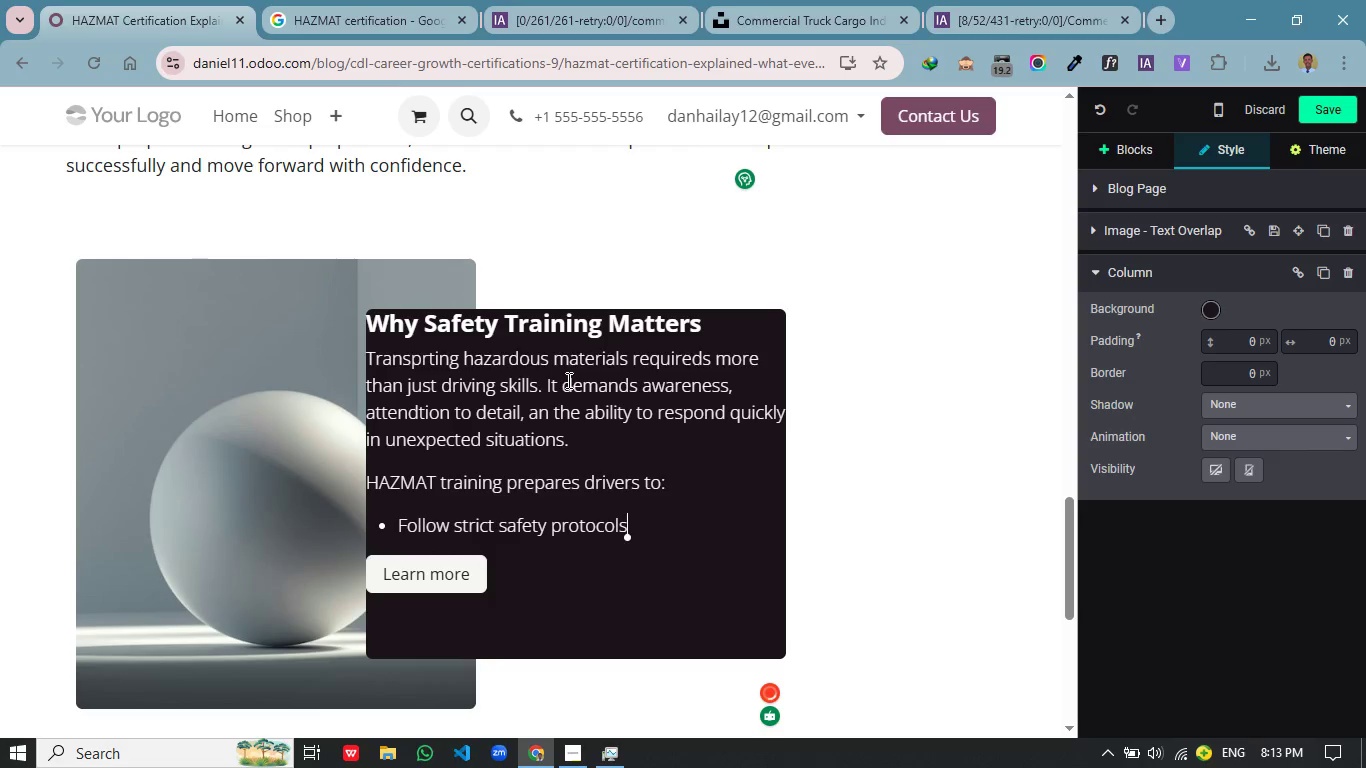 
key(Enter)
 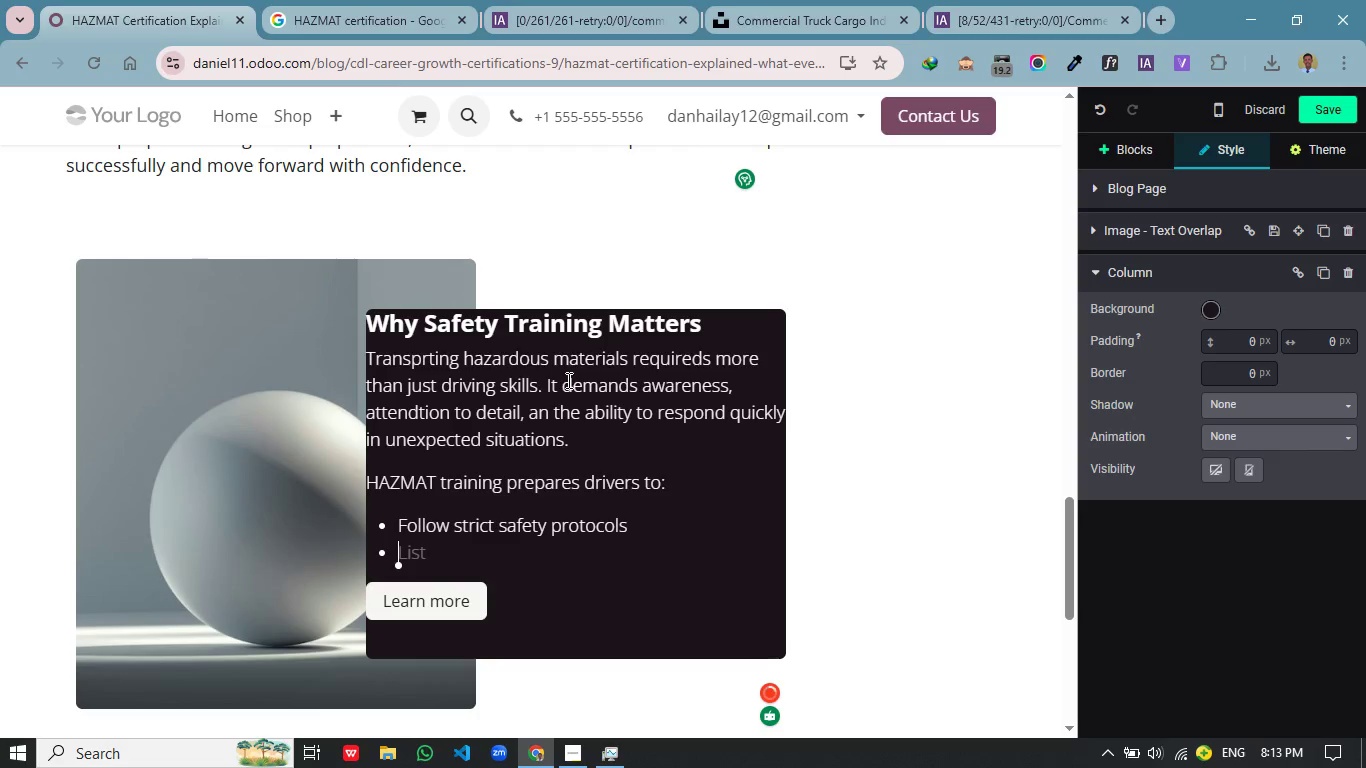 
type(Handle maerials correctly during la)
key(Backspace)
type(oading and unloading )
 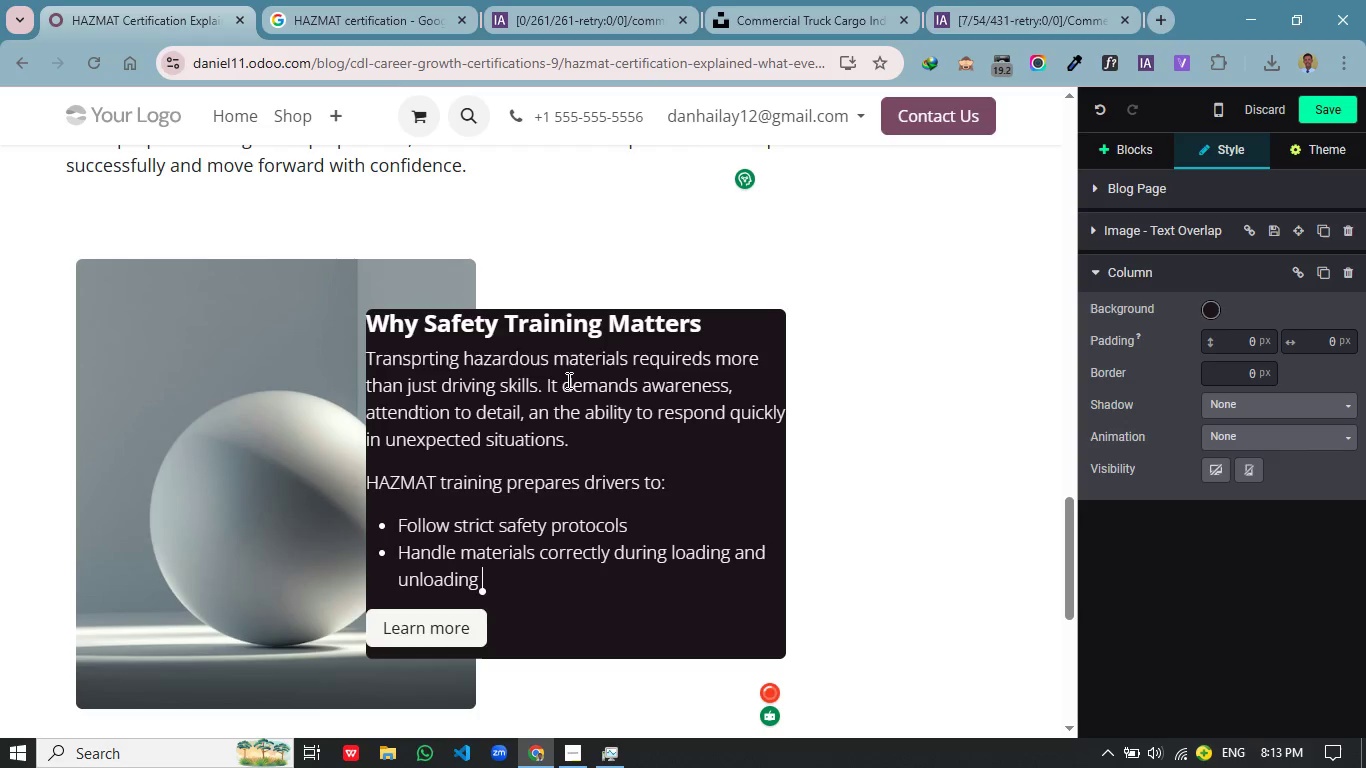 
key(Enter)
 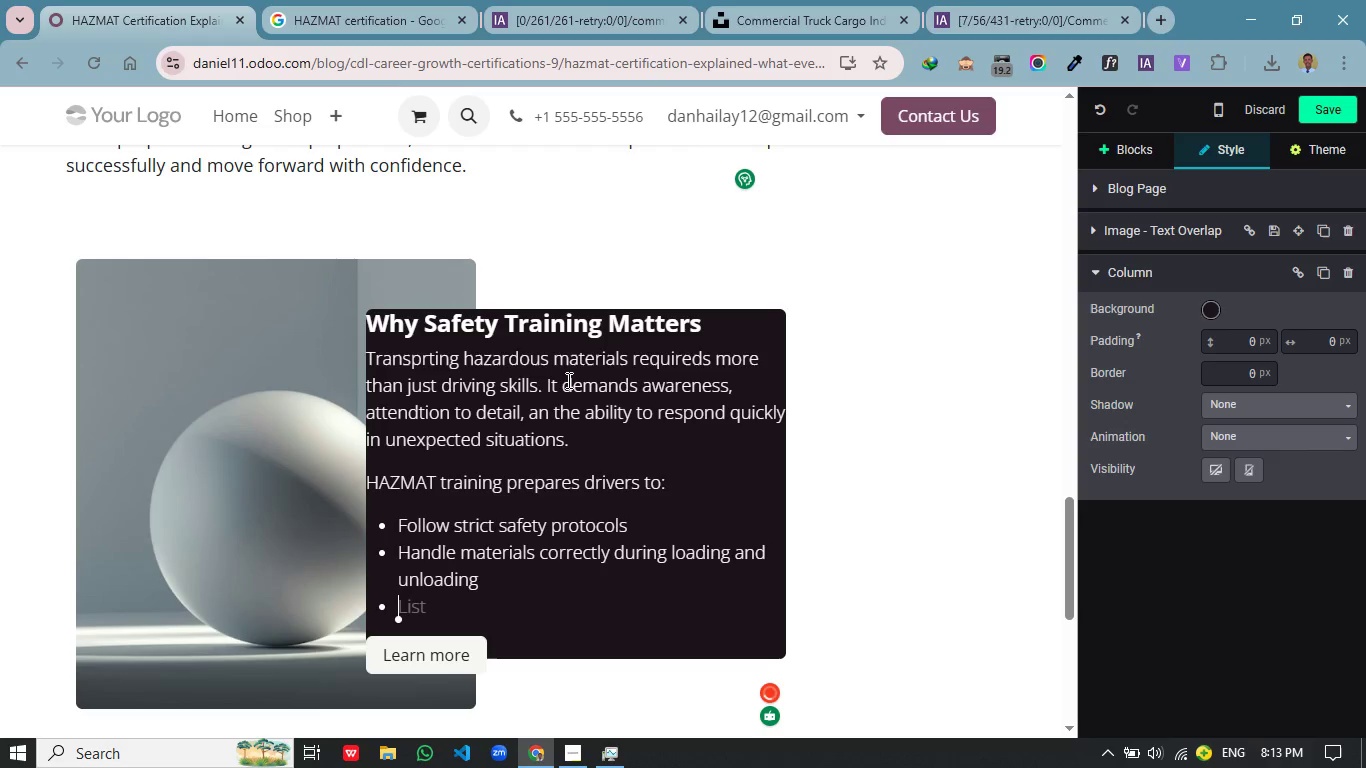 
type(rEsp)
key(Backspace)
key(Backspace)
key(Backspace)
type(espond to emergencies effectively)
 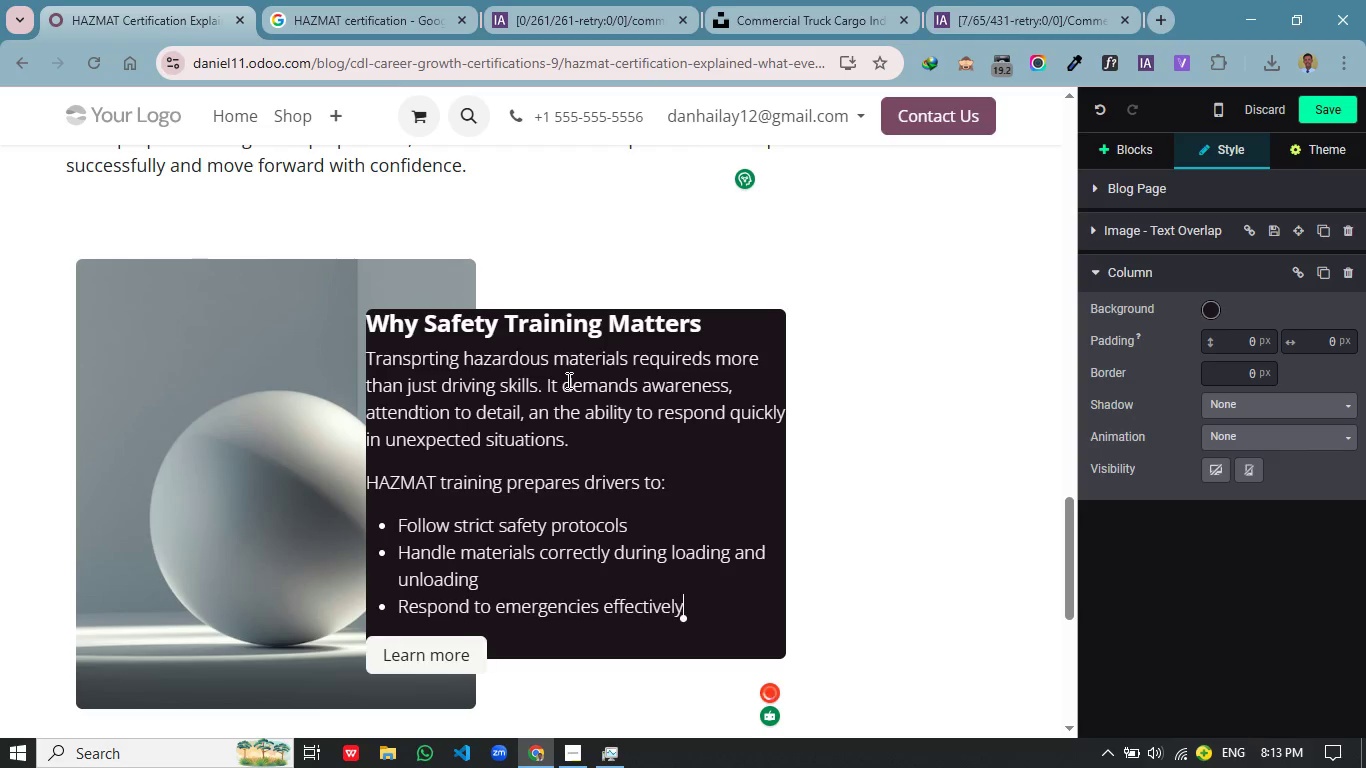 
key(Enter)
 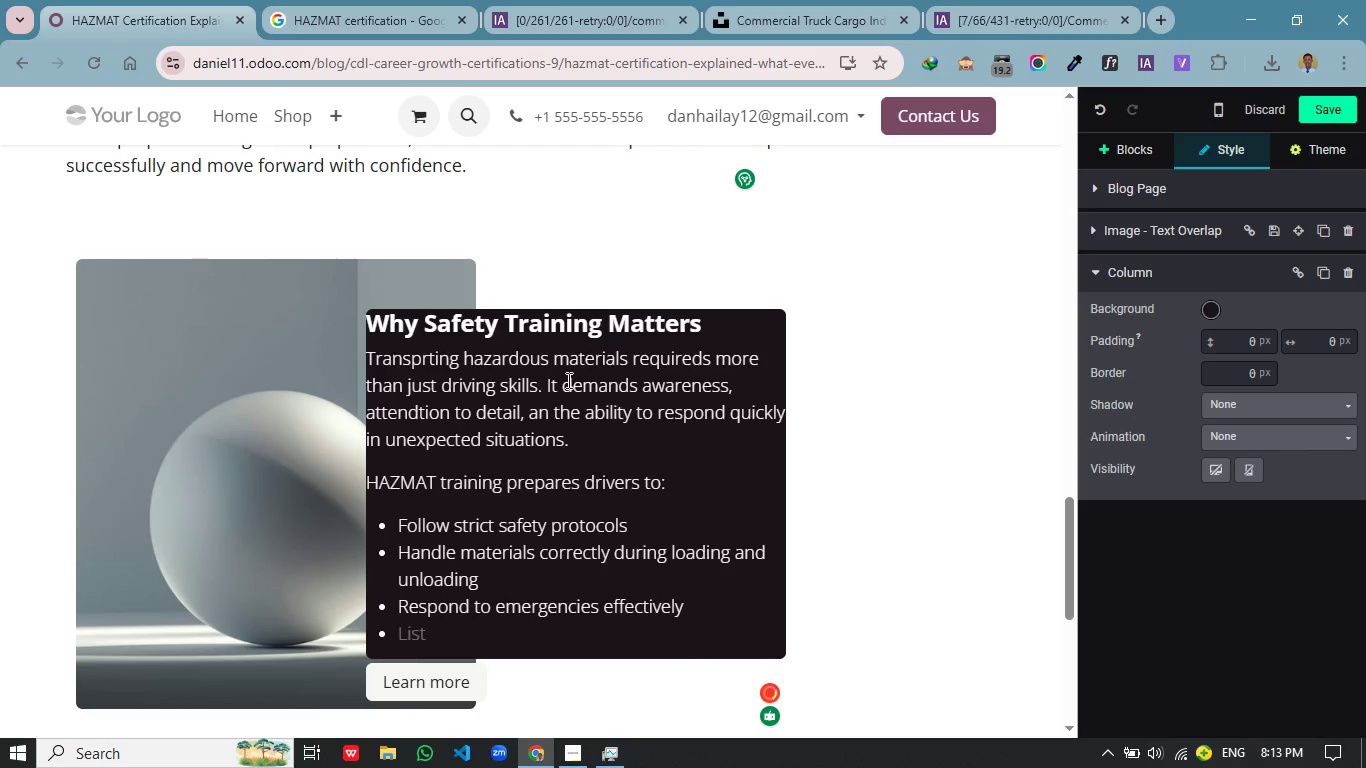 
type(Comply withh )
key(Backspace)
key(Backspace)
type( industry req)
key(Backspace)
type(gulations at t)
key(Backspace)
type(all times)
 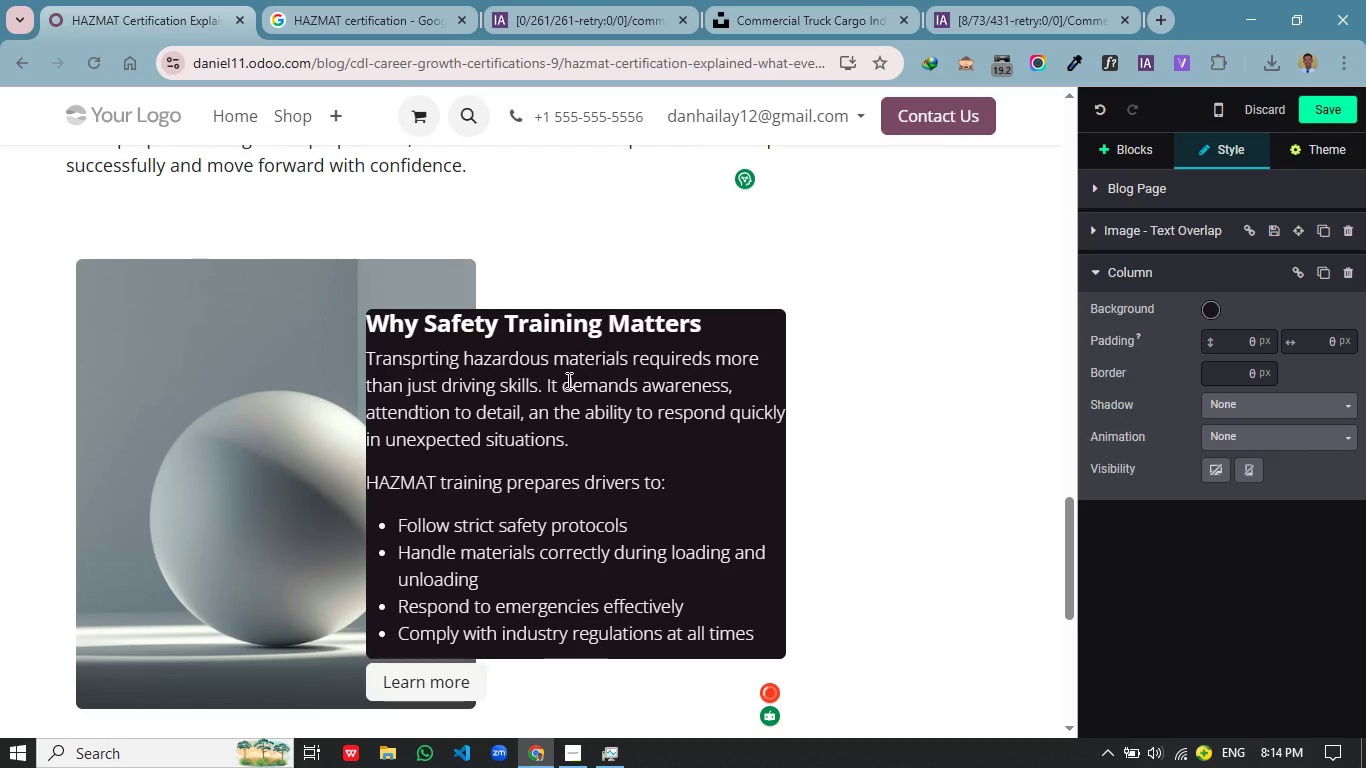 
key(Enter)
 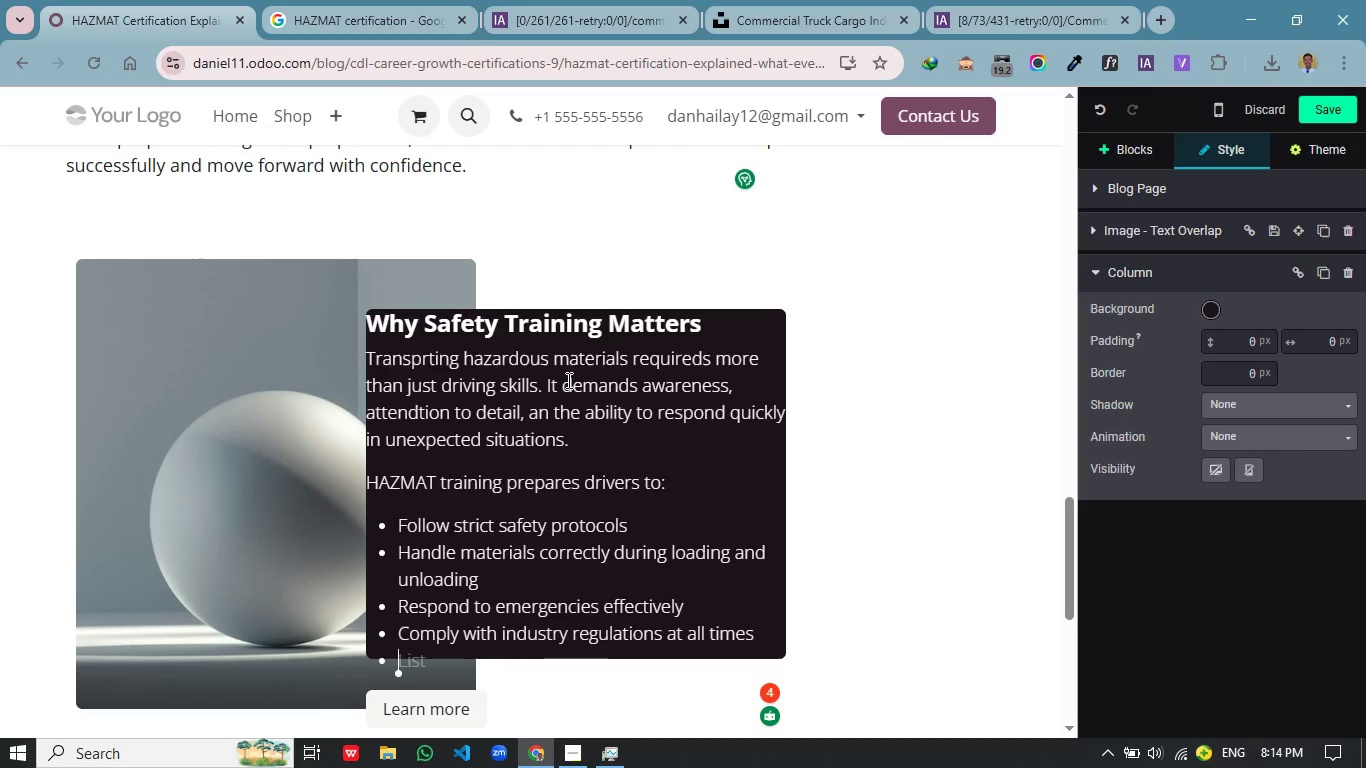 
key(Backspace)
 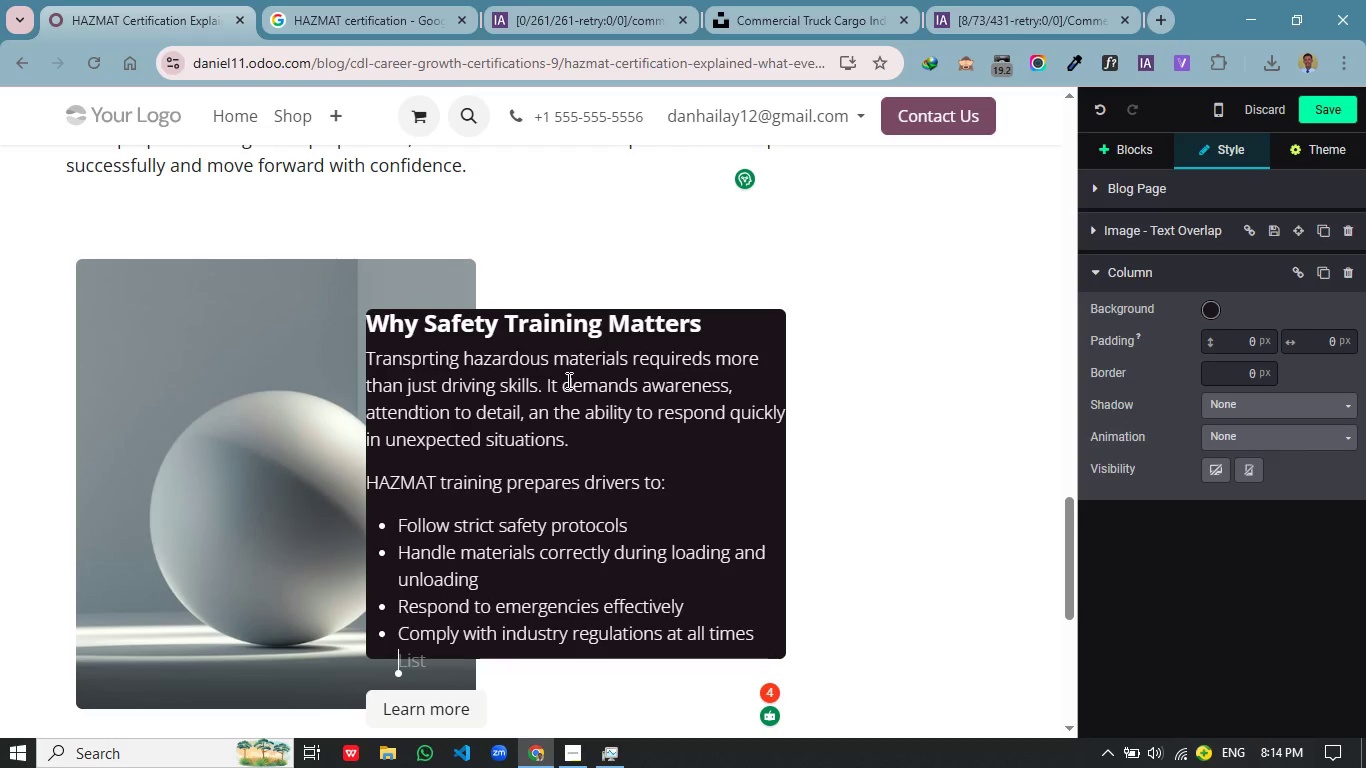 
type(These skills not only protect the friver but also ensure the safety of others on the o)
key(Backspace)
type(rod)
 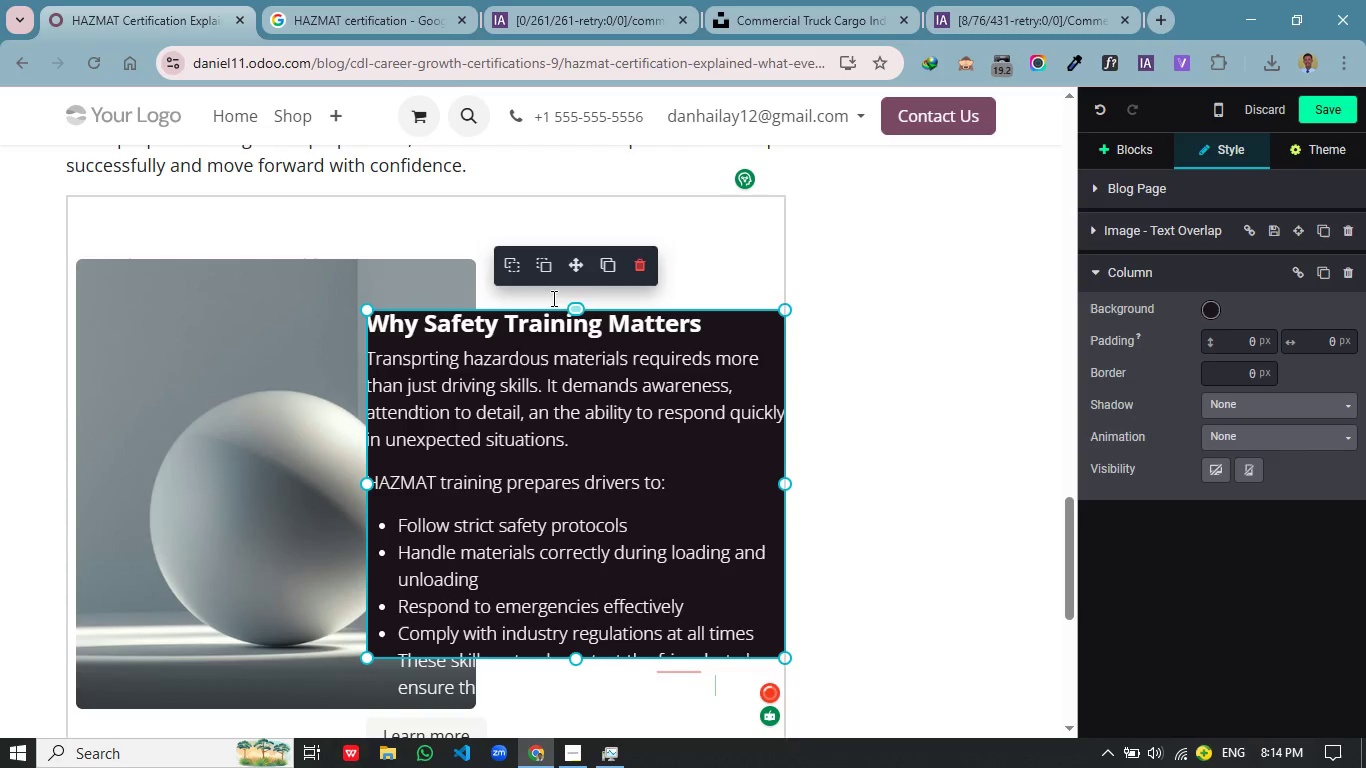 
left_click_drag(start_coordinate=[576, 307], to_coordinate=[581, 262])
 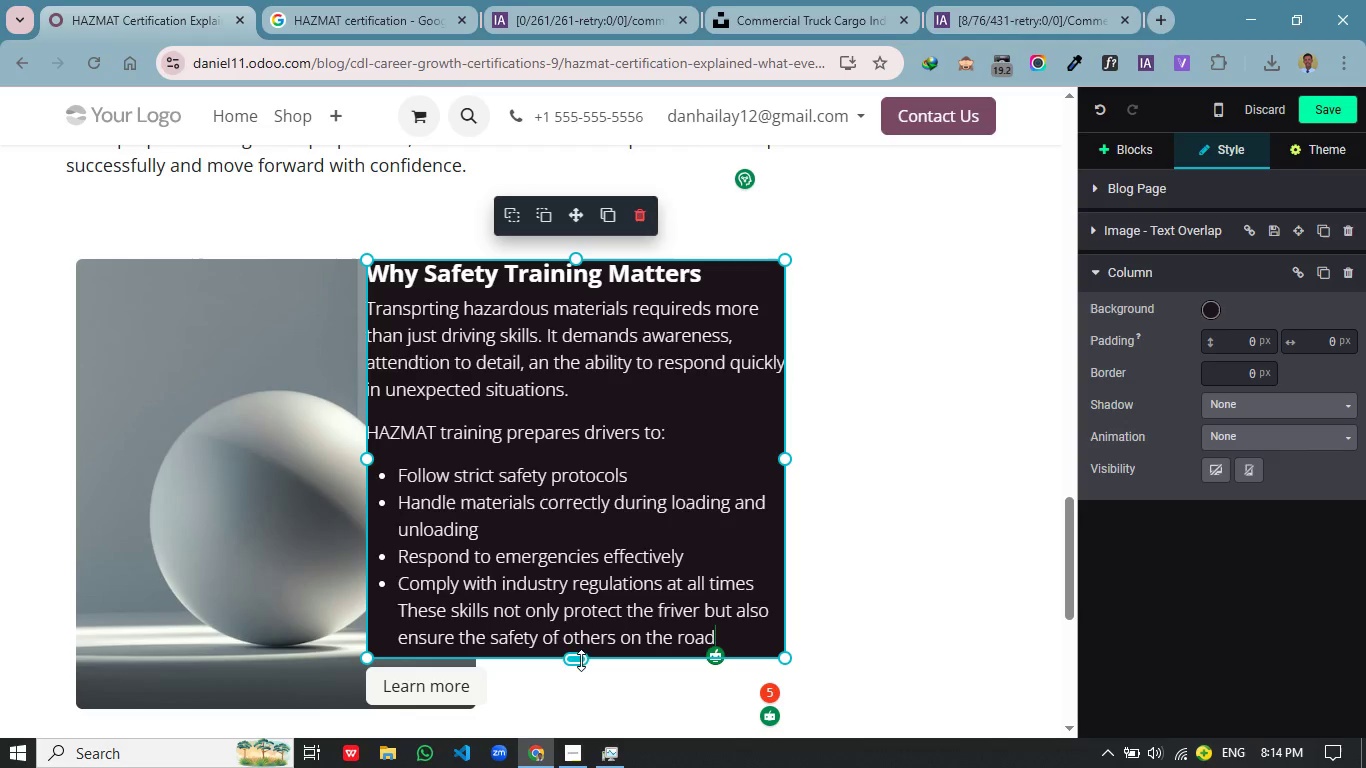 
left_click_drag(start_coordinate=[577, 658], to_coordinate=[572, 701])
 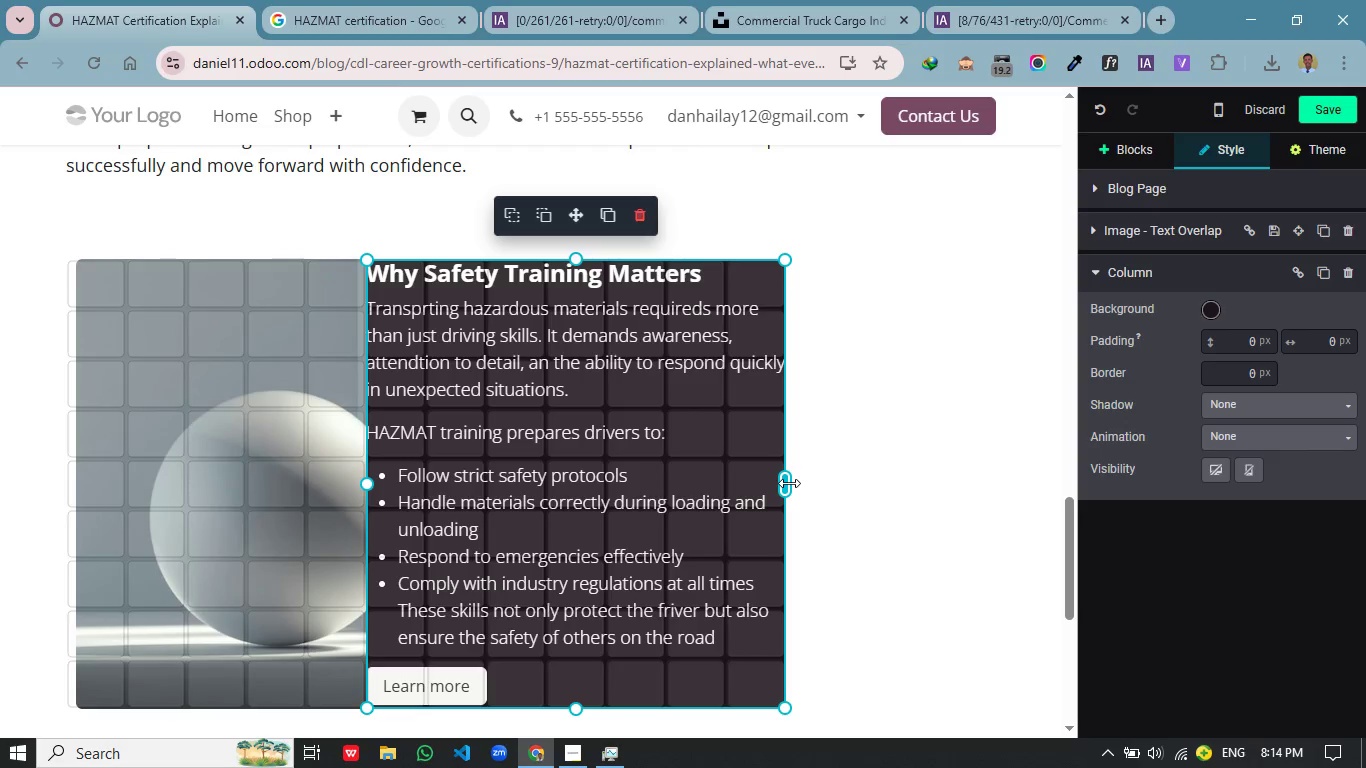 
left_click([668, 431])
 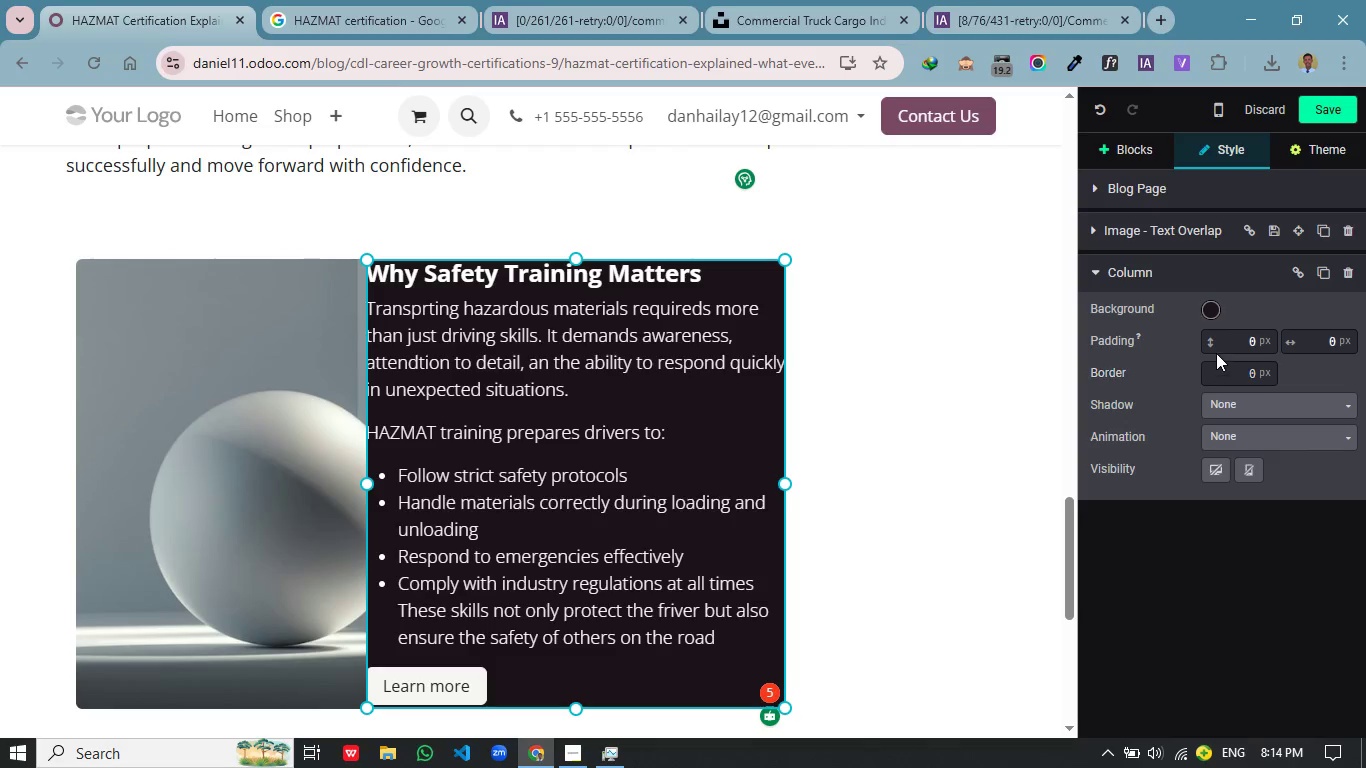 
left_click([1244, 339])
 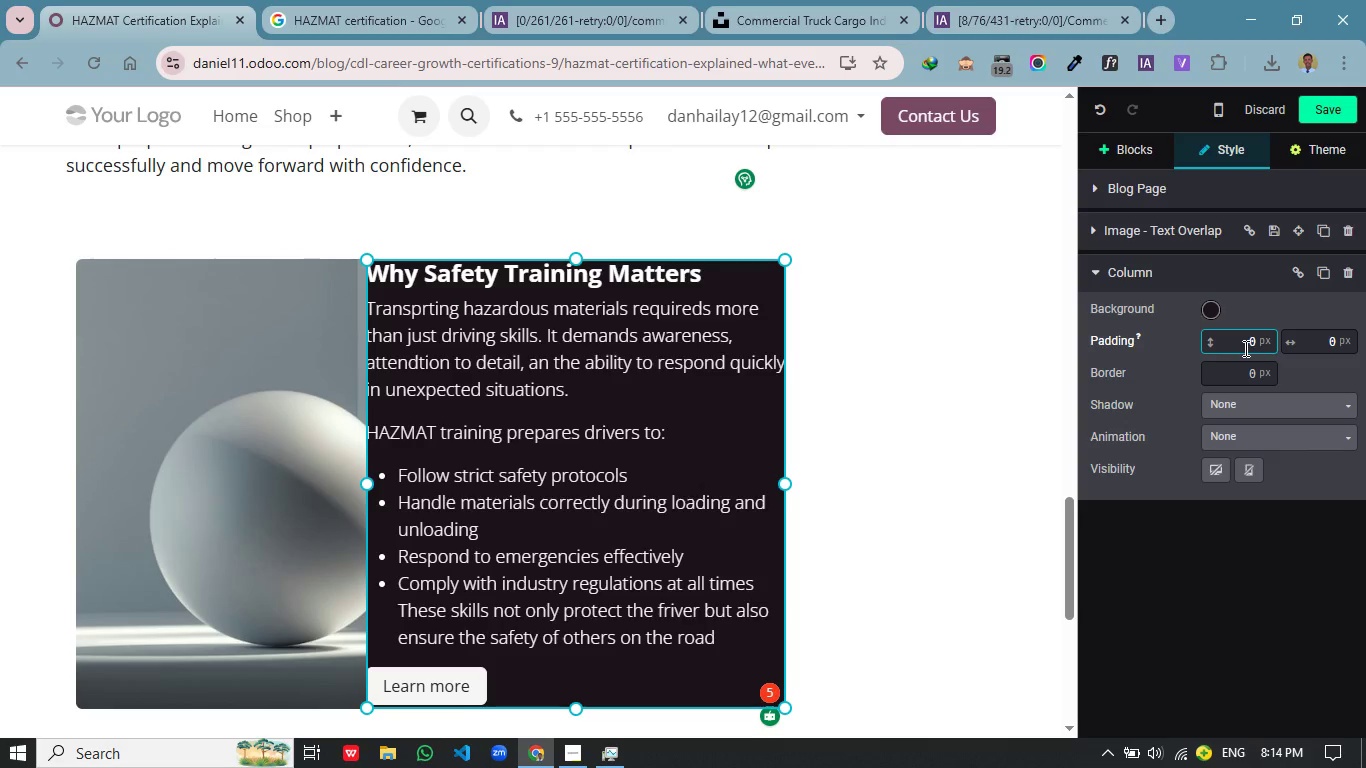 
key(1)
 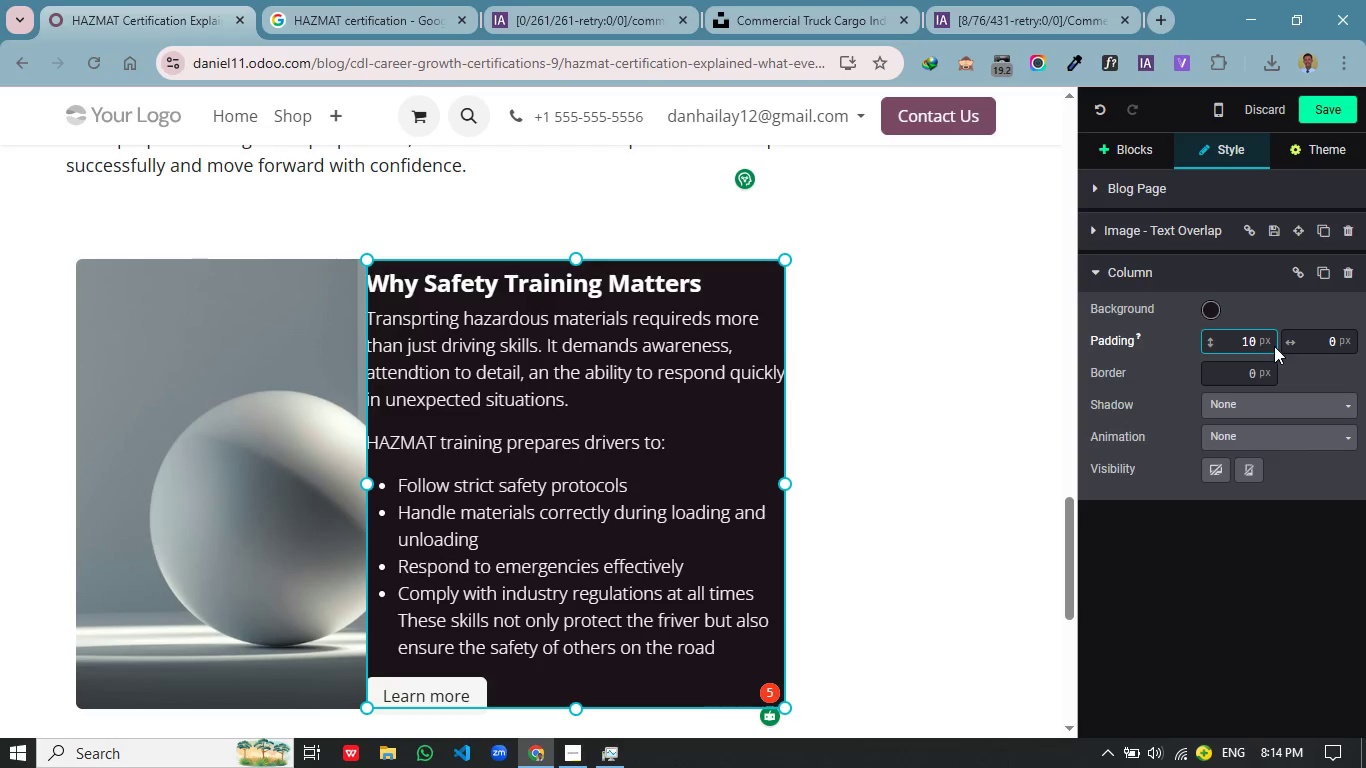 
key(Backspace)
 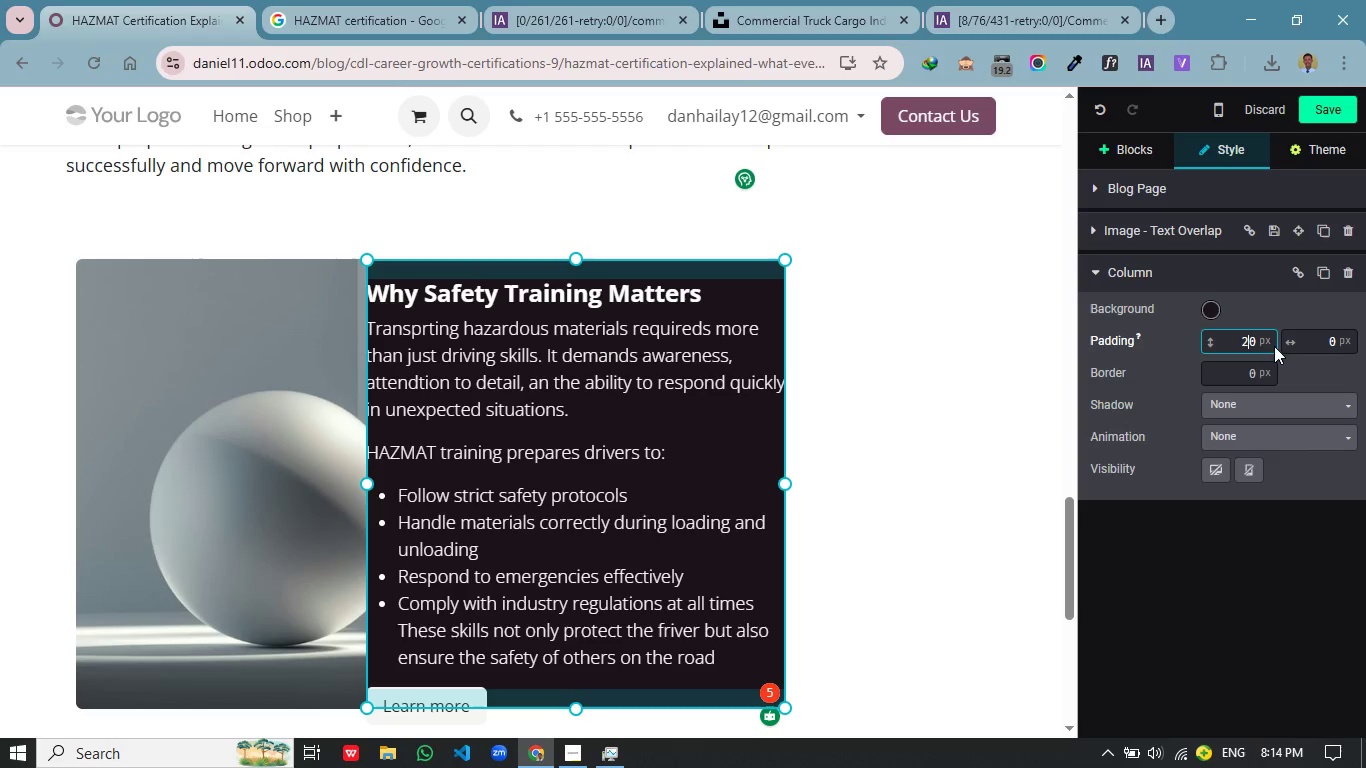 
key(2)
 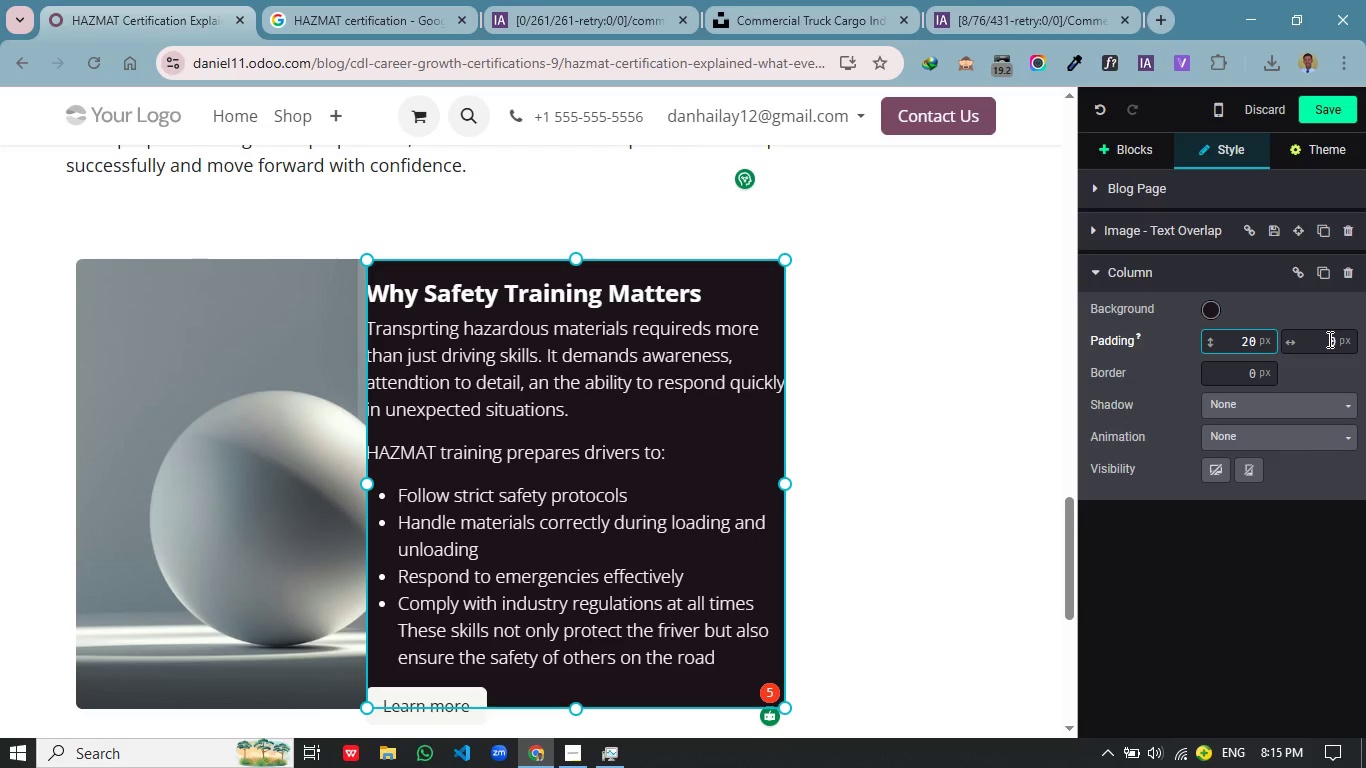 
key(1)
 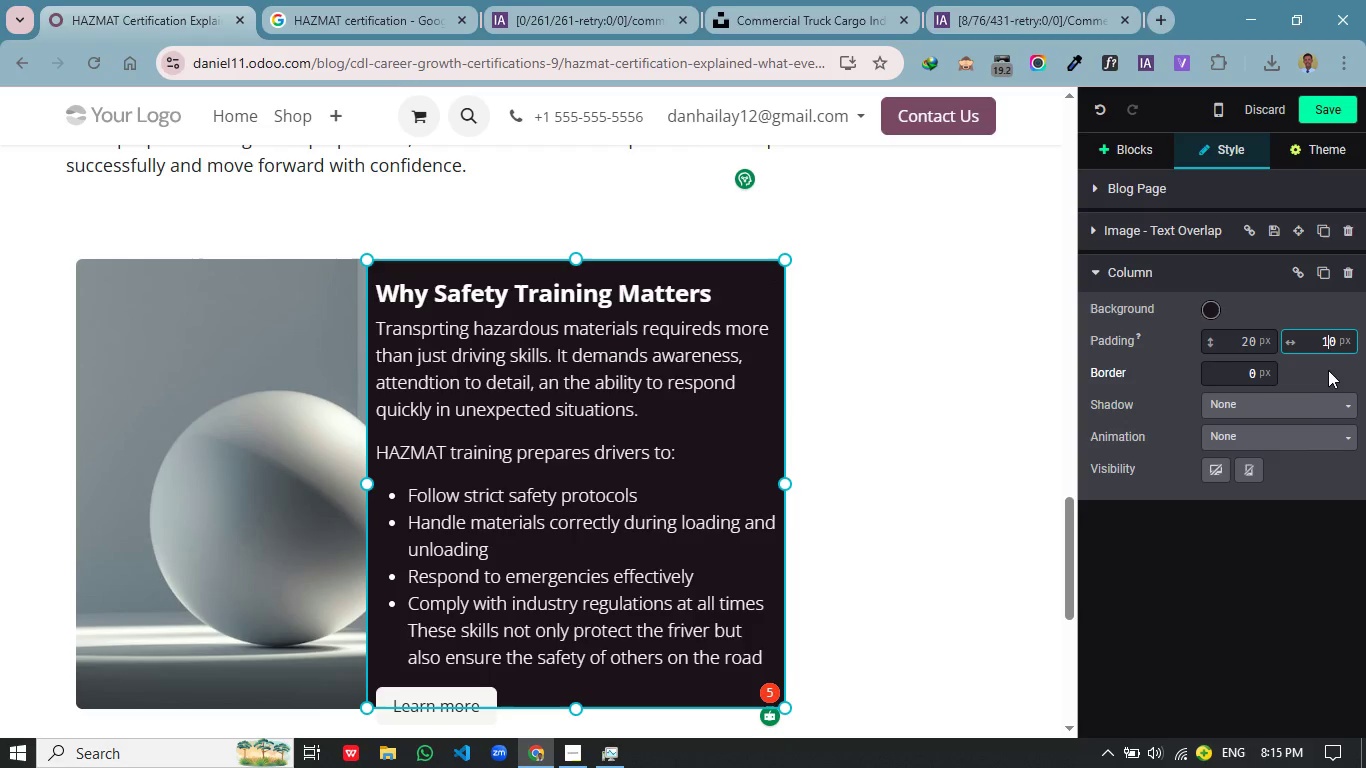 
key(Backspace)
 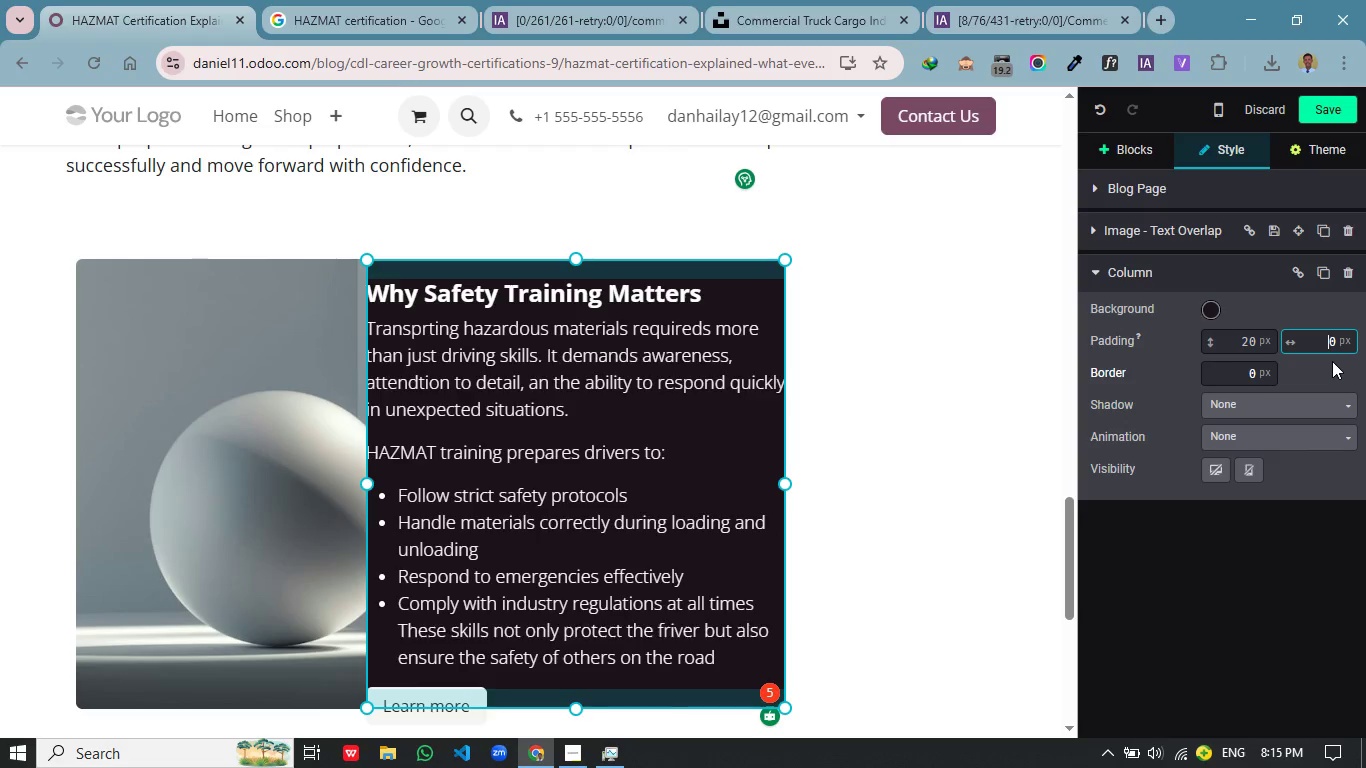 
key(2)
 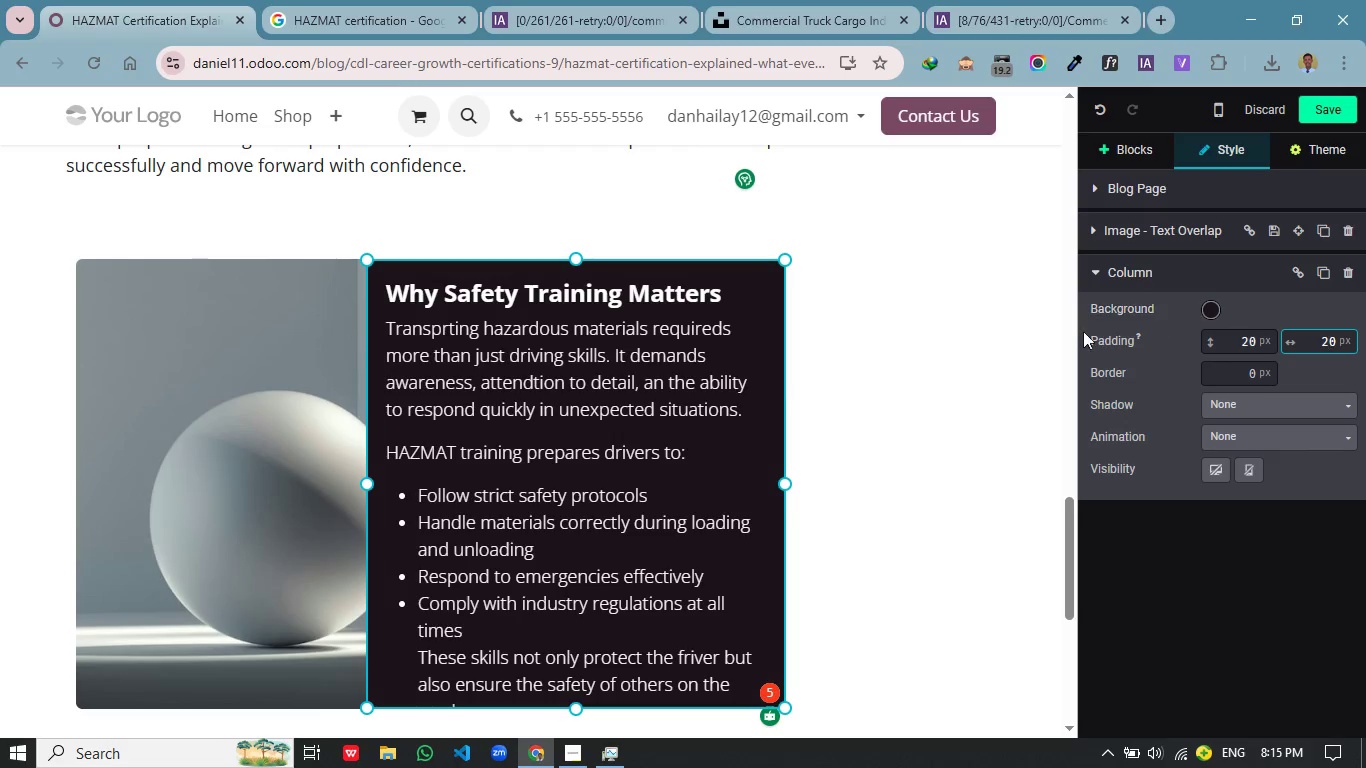 
left_click([974, 359])
 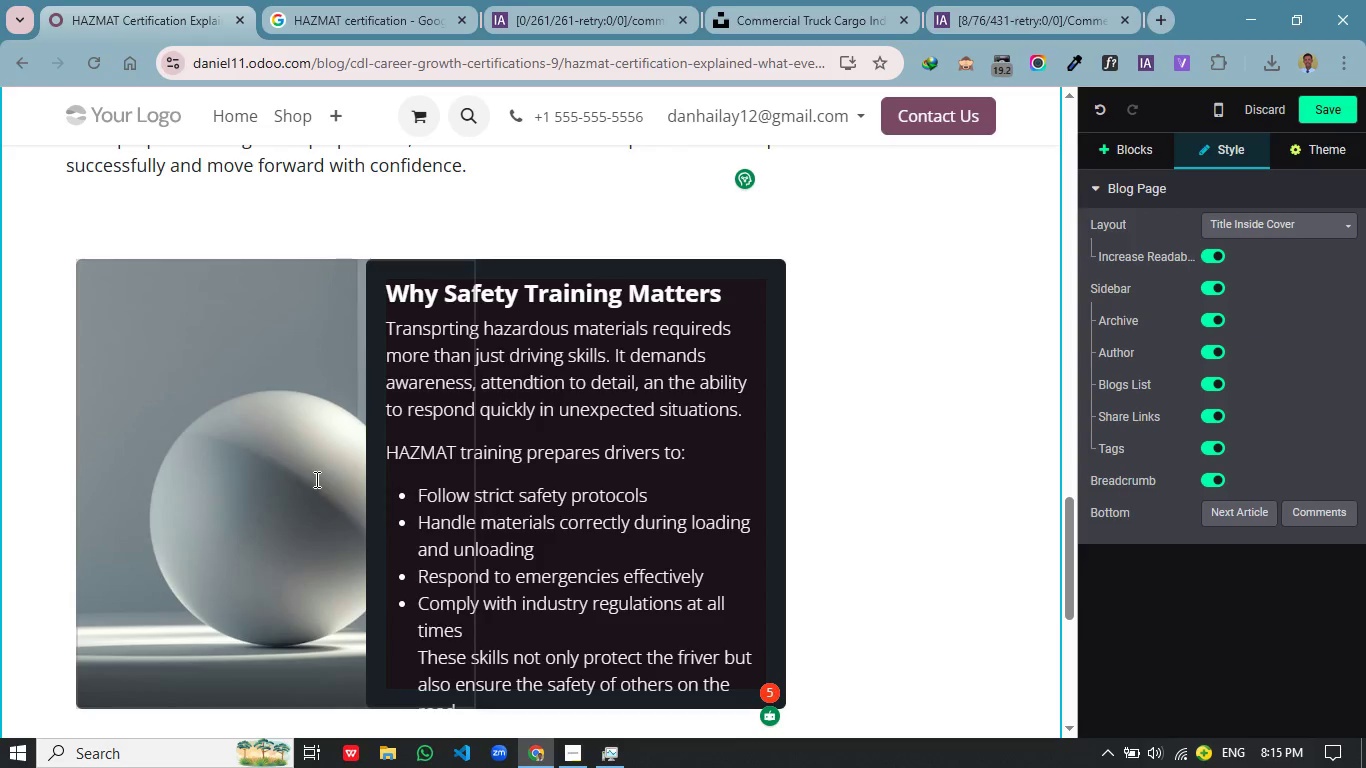 
scroll: coordinate [314, 478], scroll_direction: down, amount: 2.0
 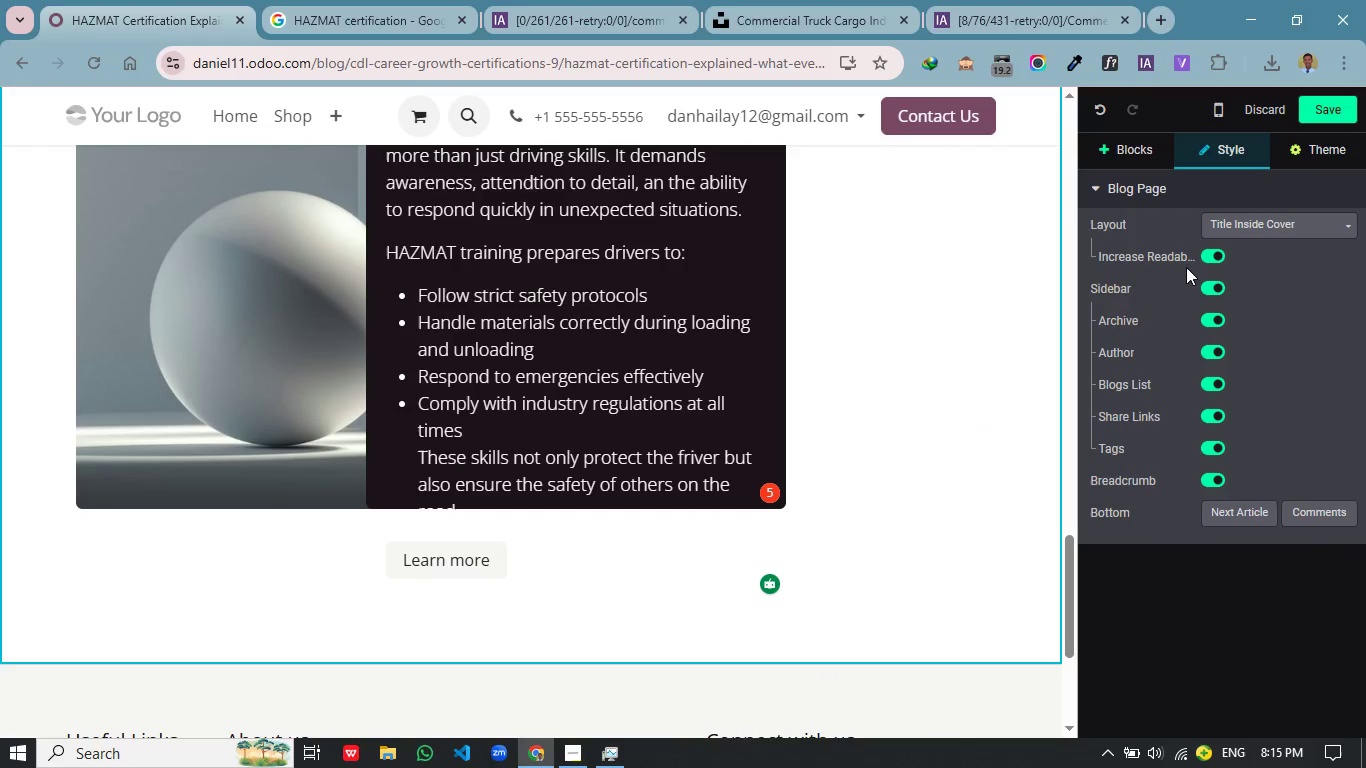 
left_click([736, 280])
 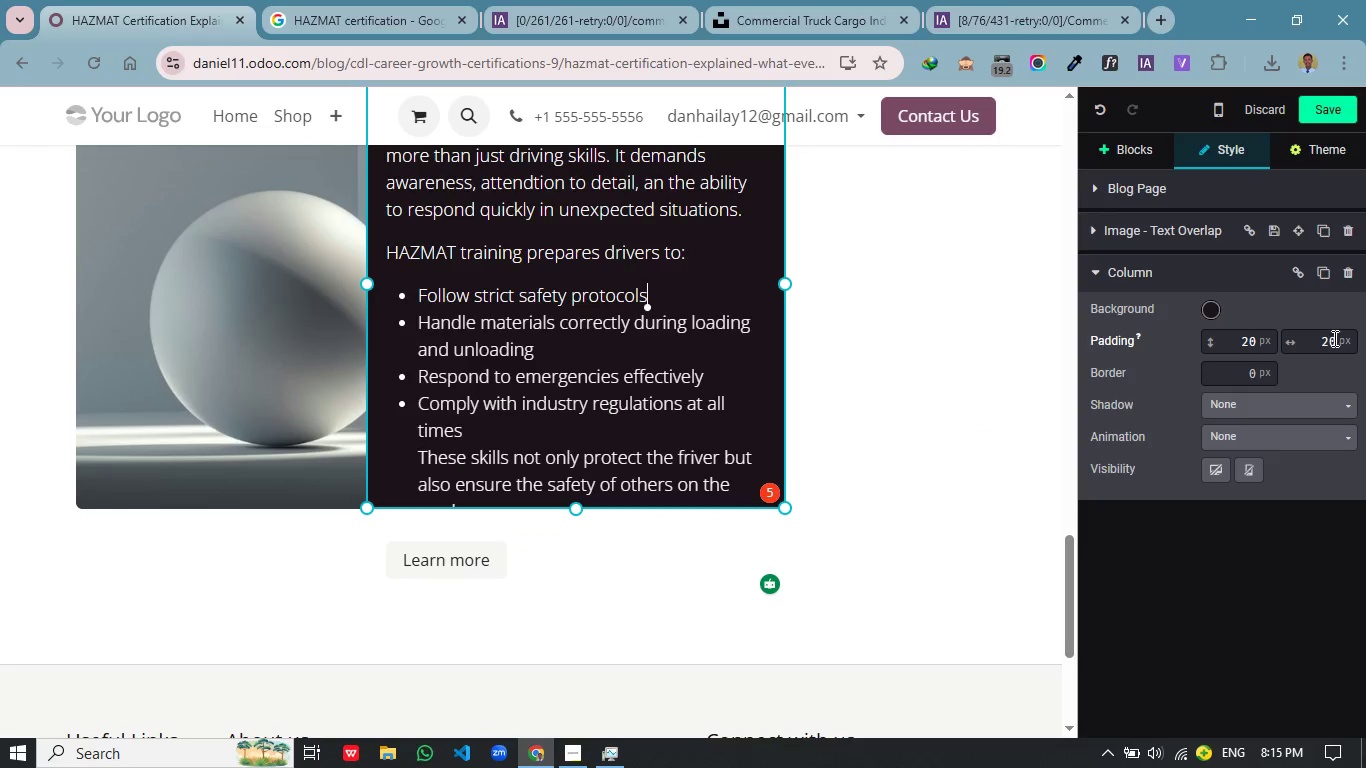 
left_click([1332, 341])
 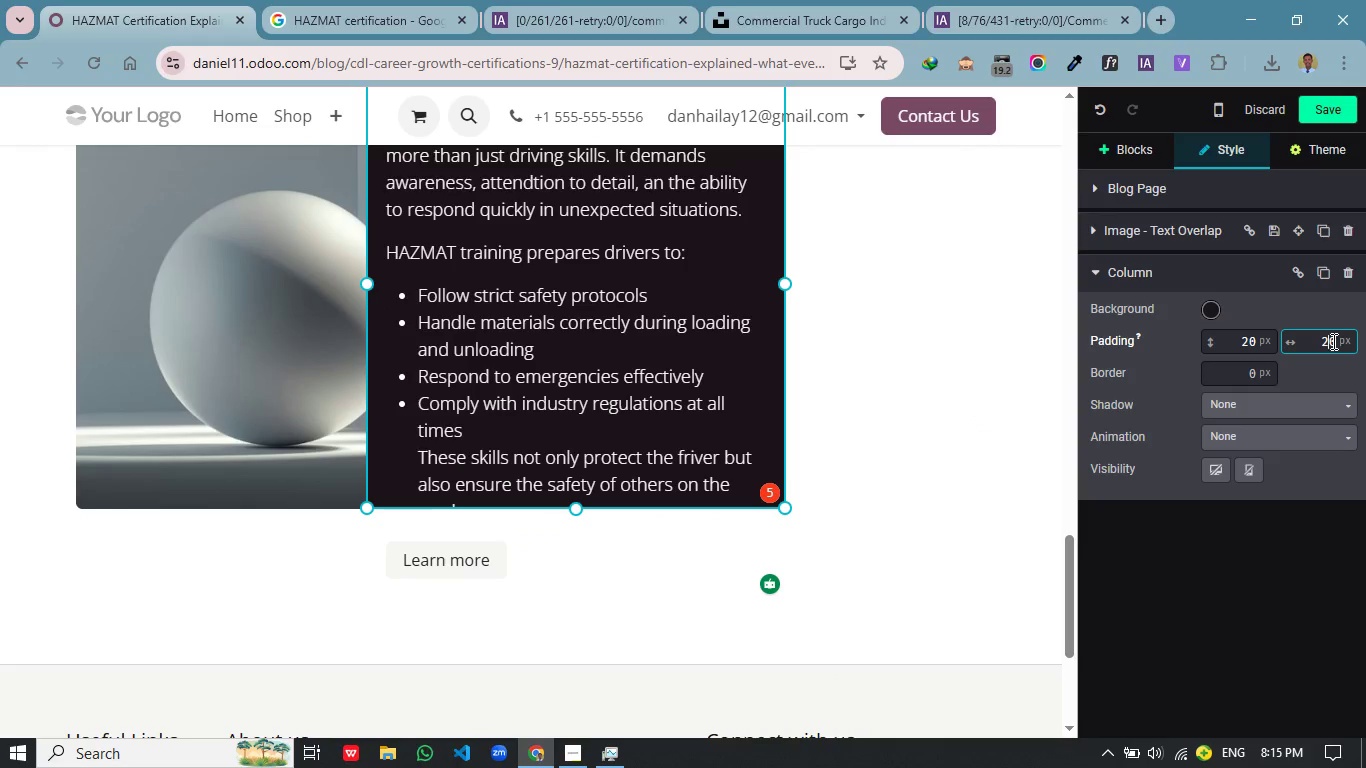 
scroll: coordinate [1172, 344], scroll_direction: up, amount: 2.0
 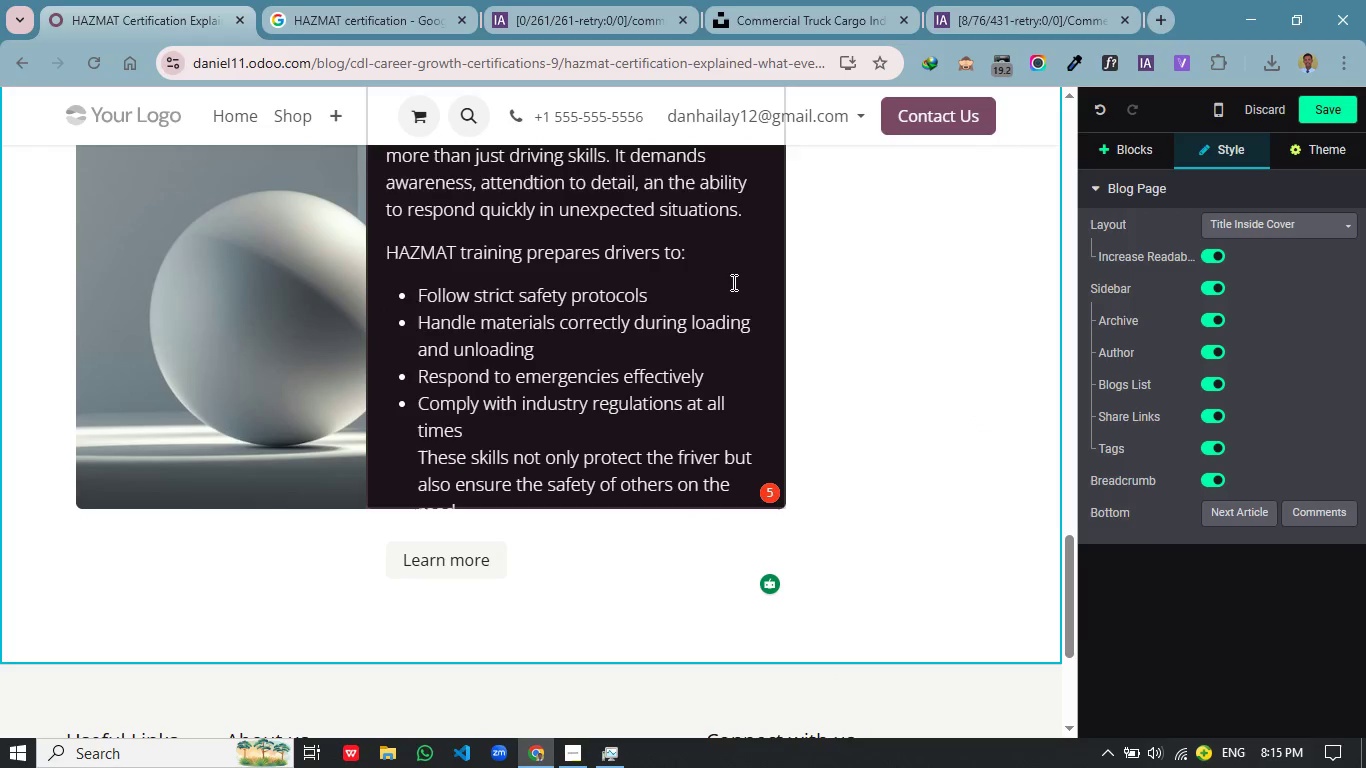 
key(Backspace)
 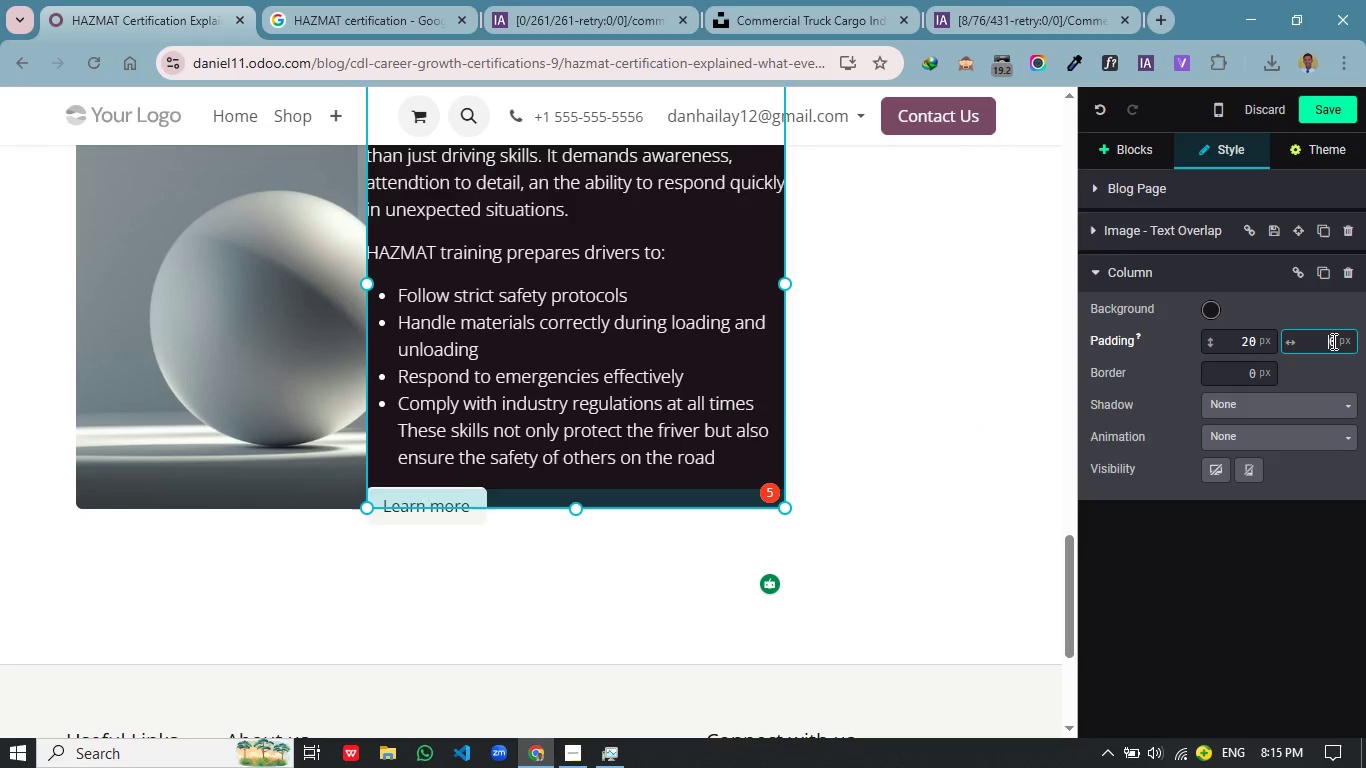 
key(1)
 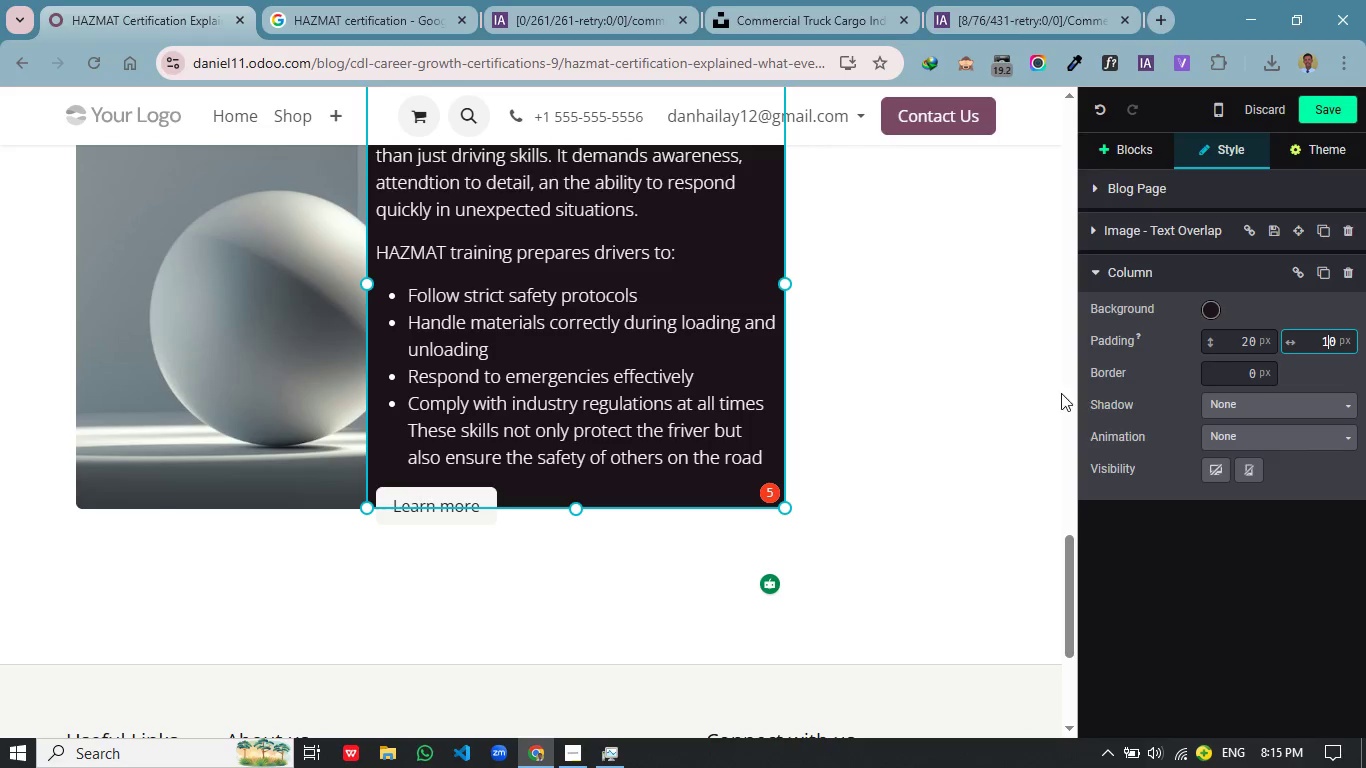 
wait(6.22)
 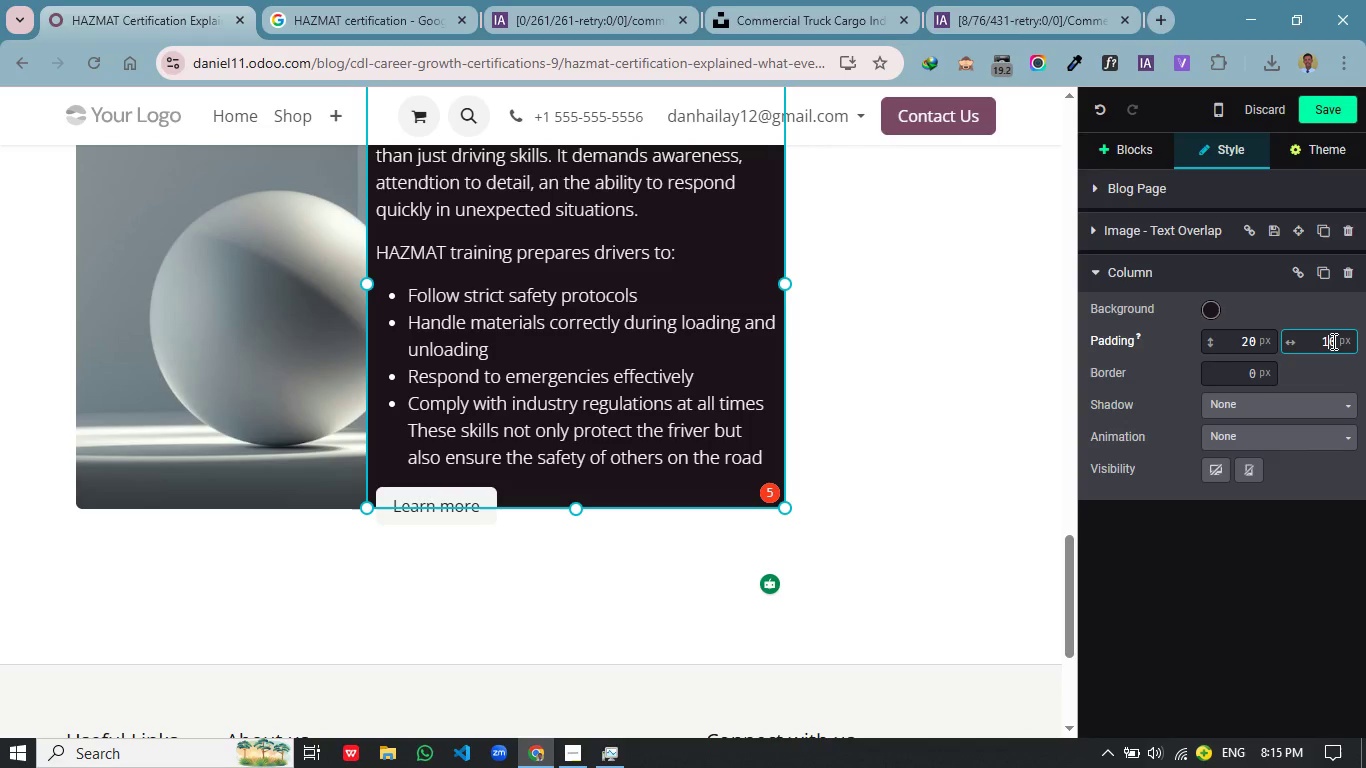 
left_click([491, 498])
 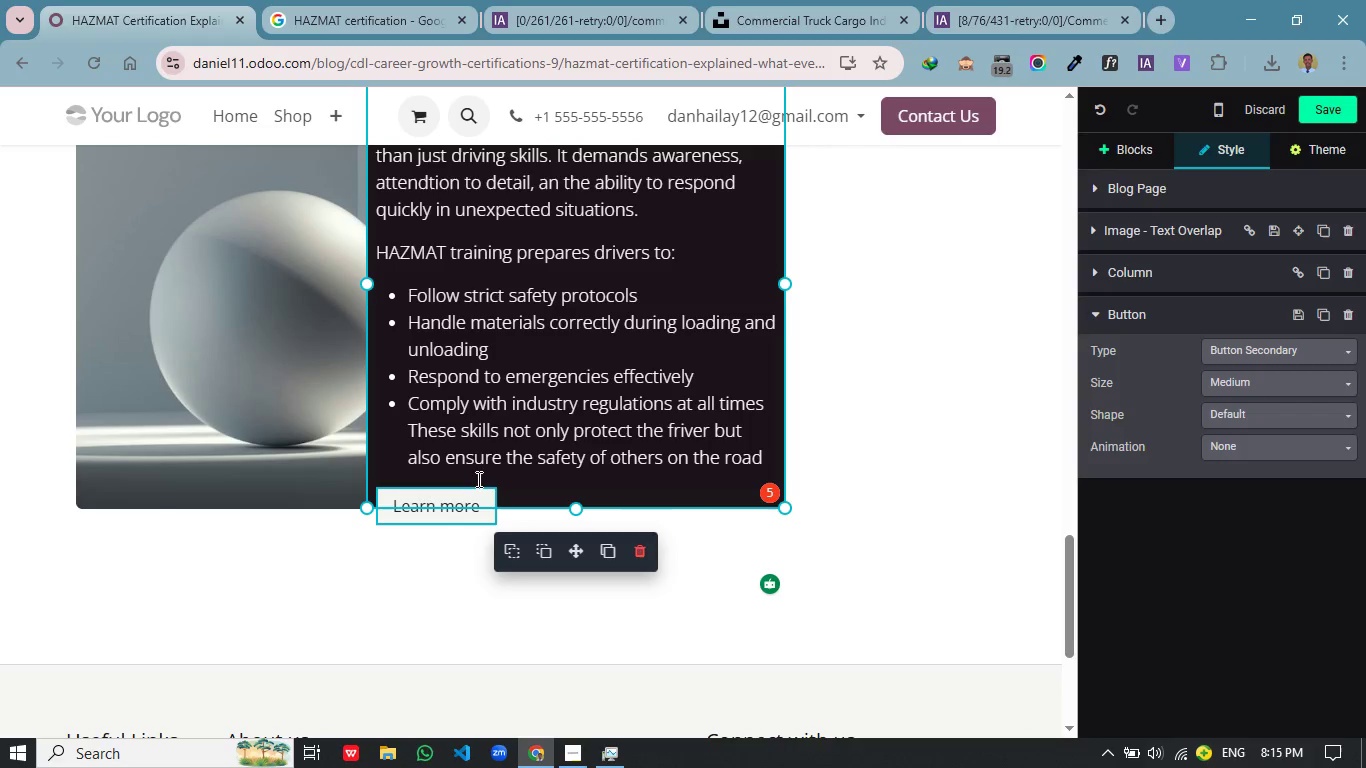 
left_click([477, 479])
 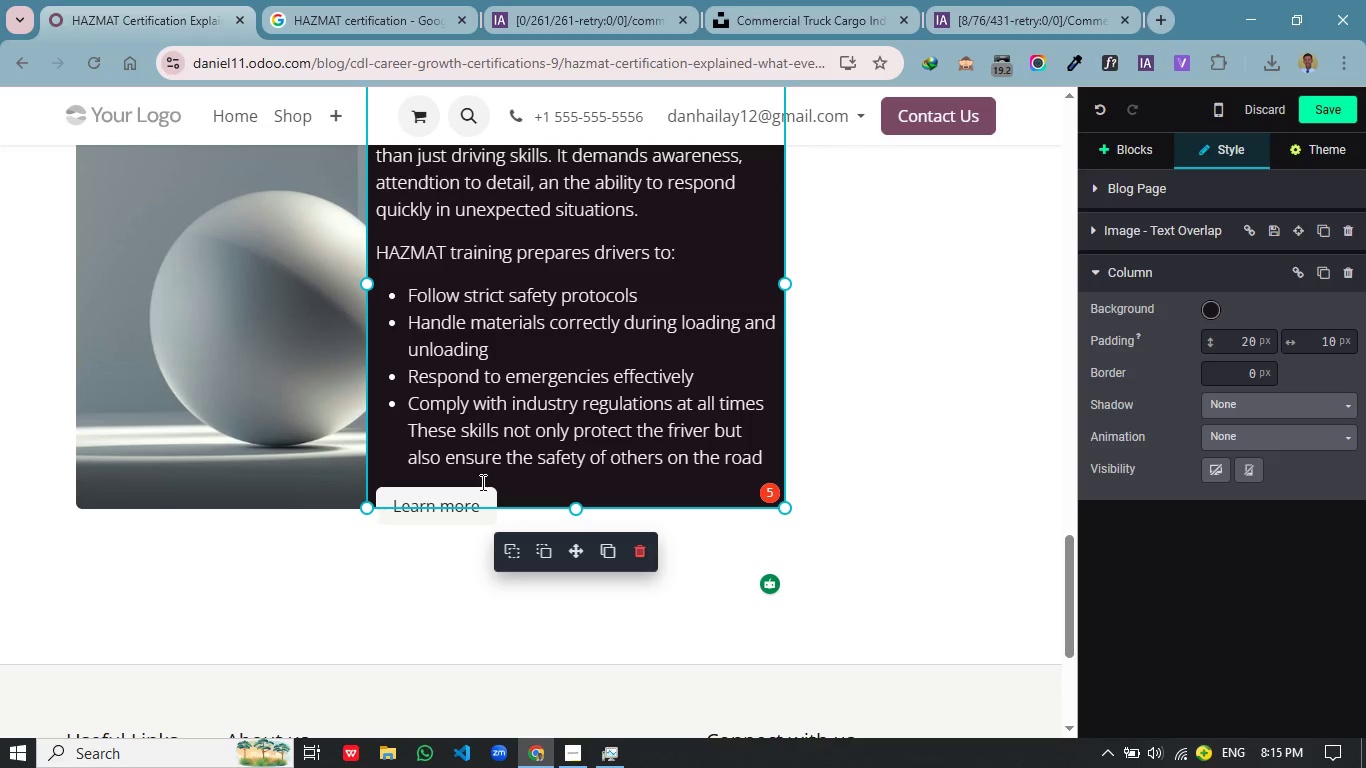 
left_click([481, 484])
 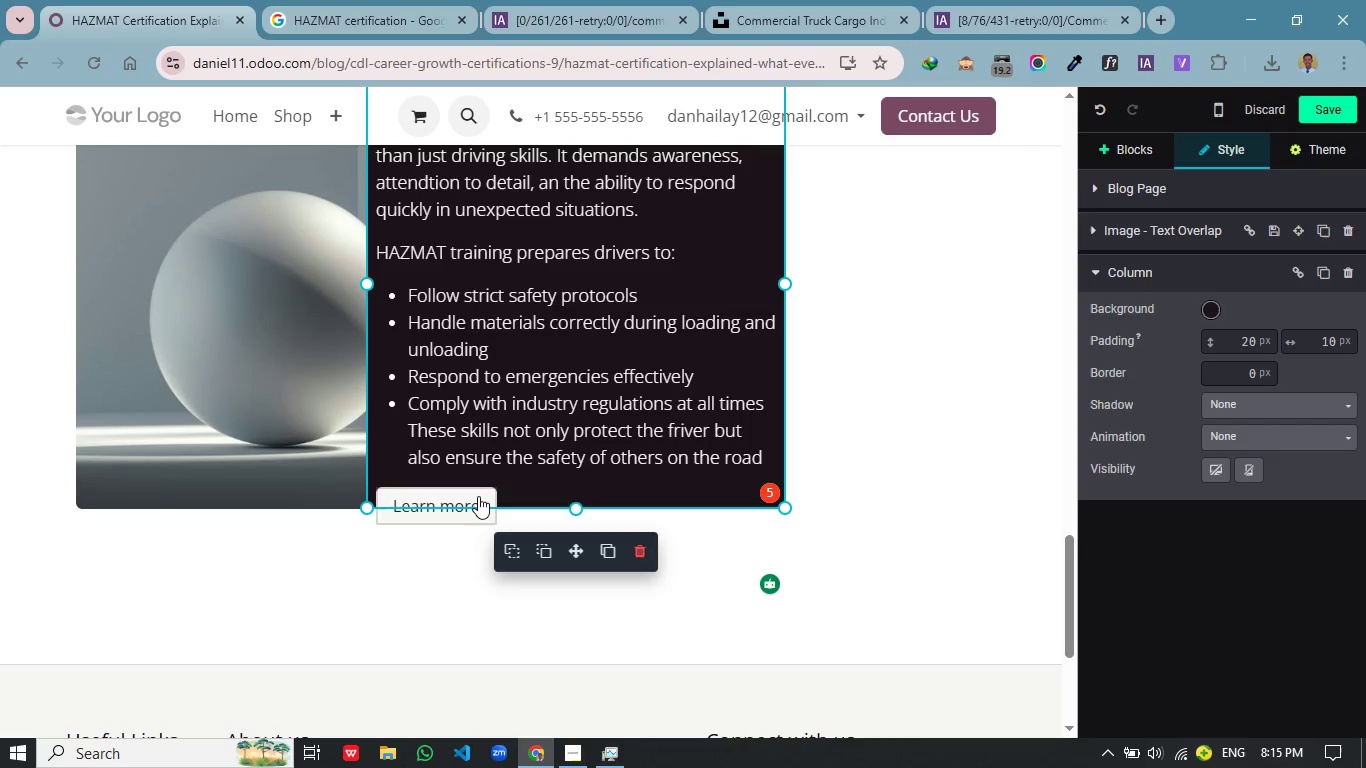 
left_click([478, 496])
 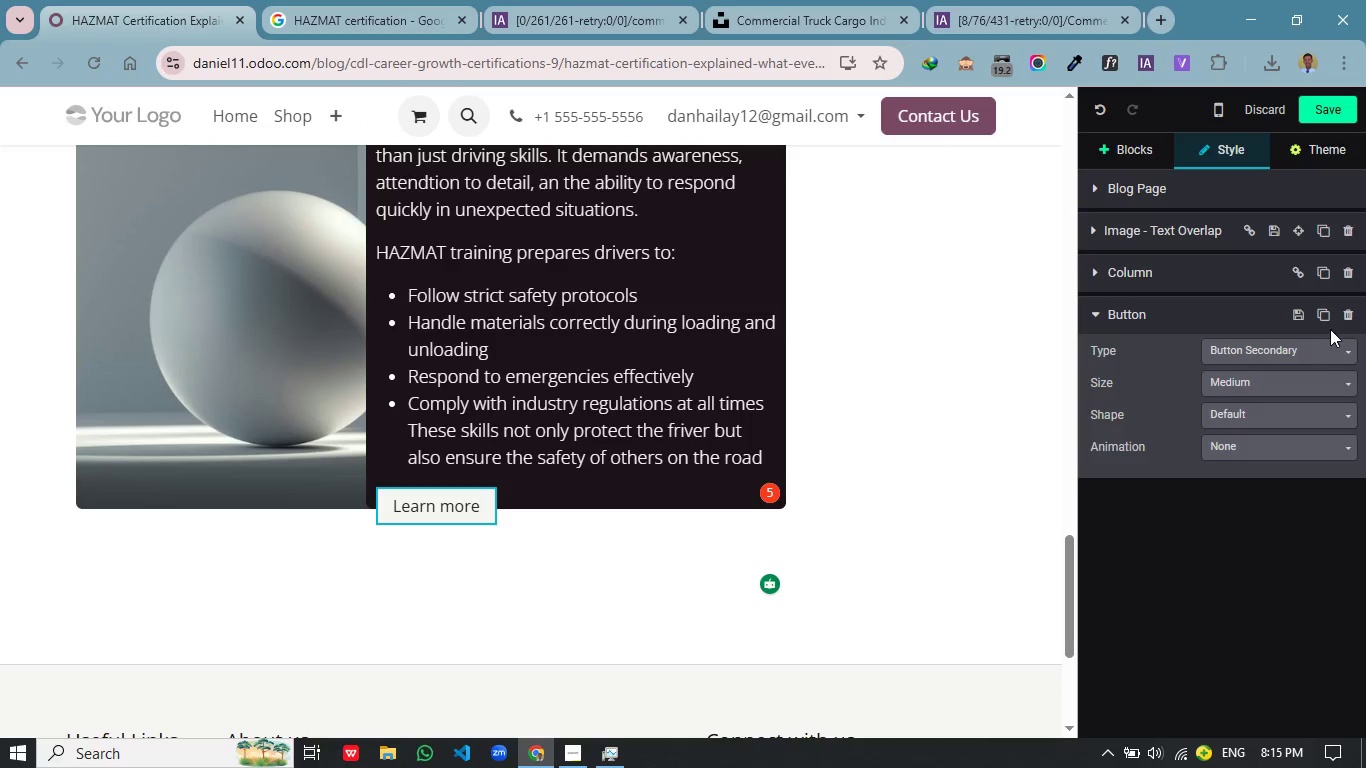 
left_click([1350, 313])
 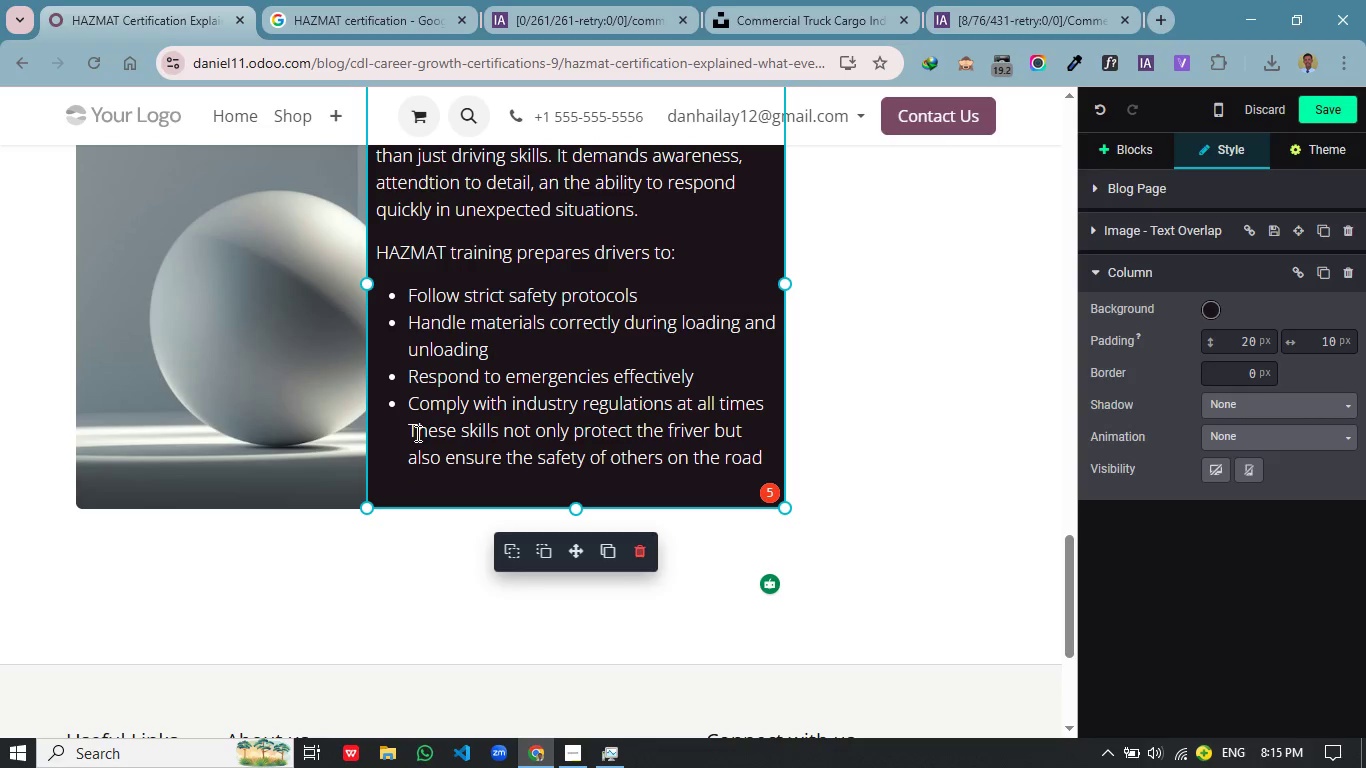 
left_click([415, 432])
 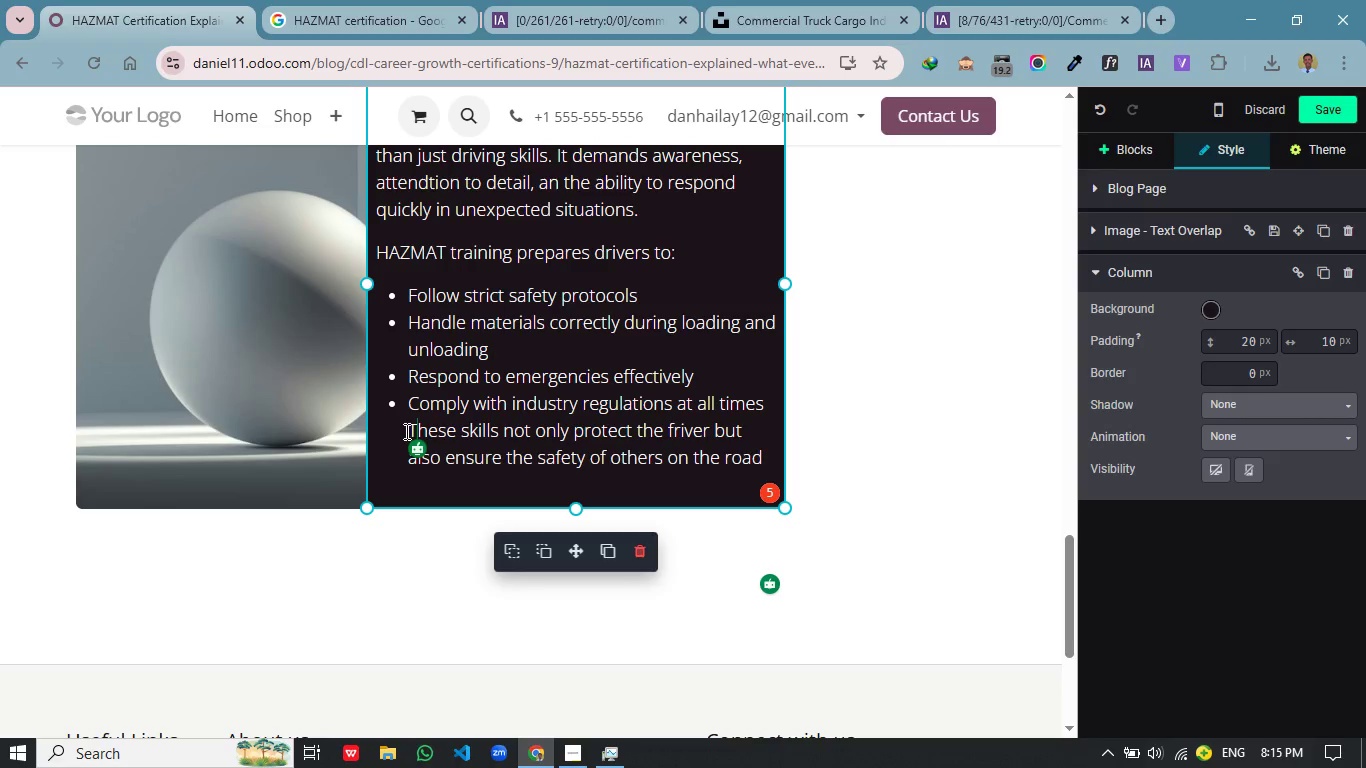 
left_click([405, 431])
 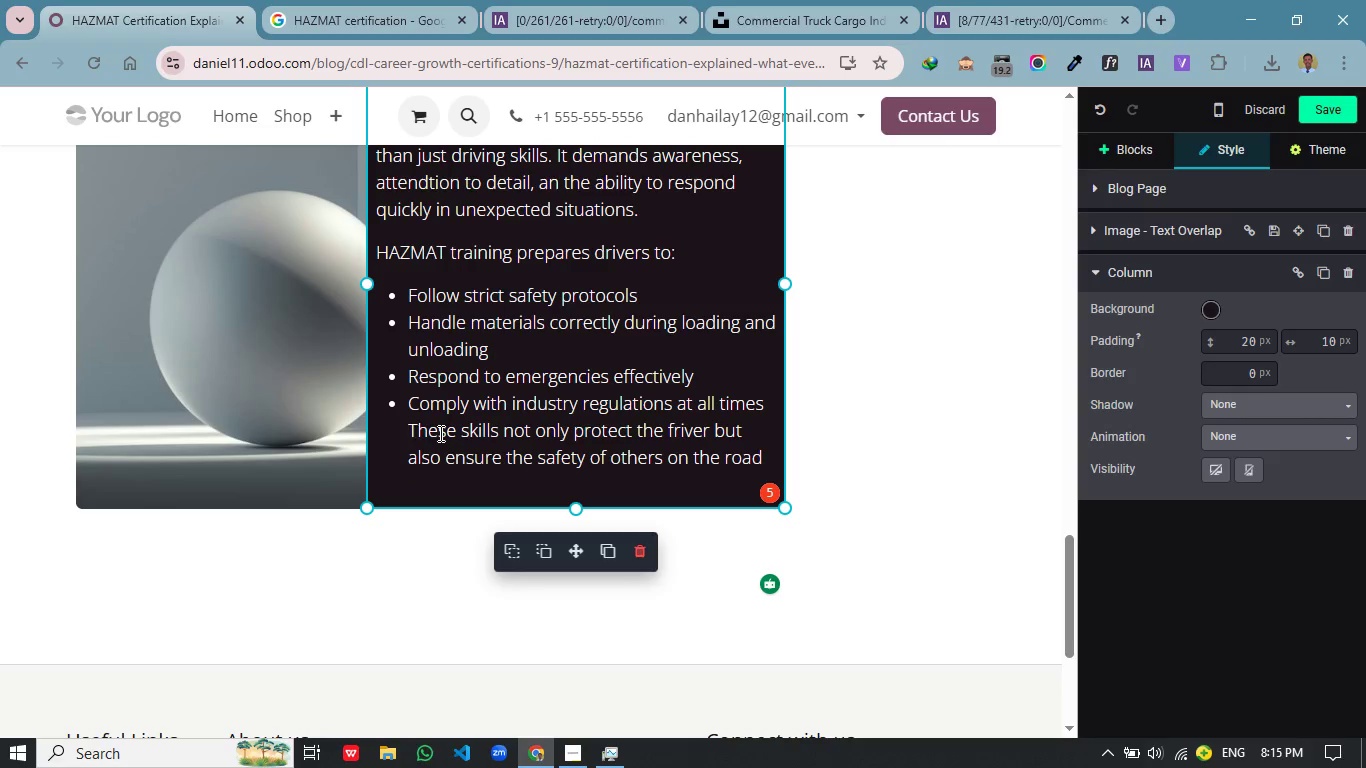 
key(Backspace)
 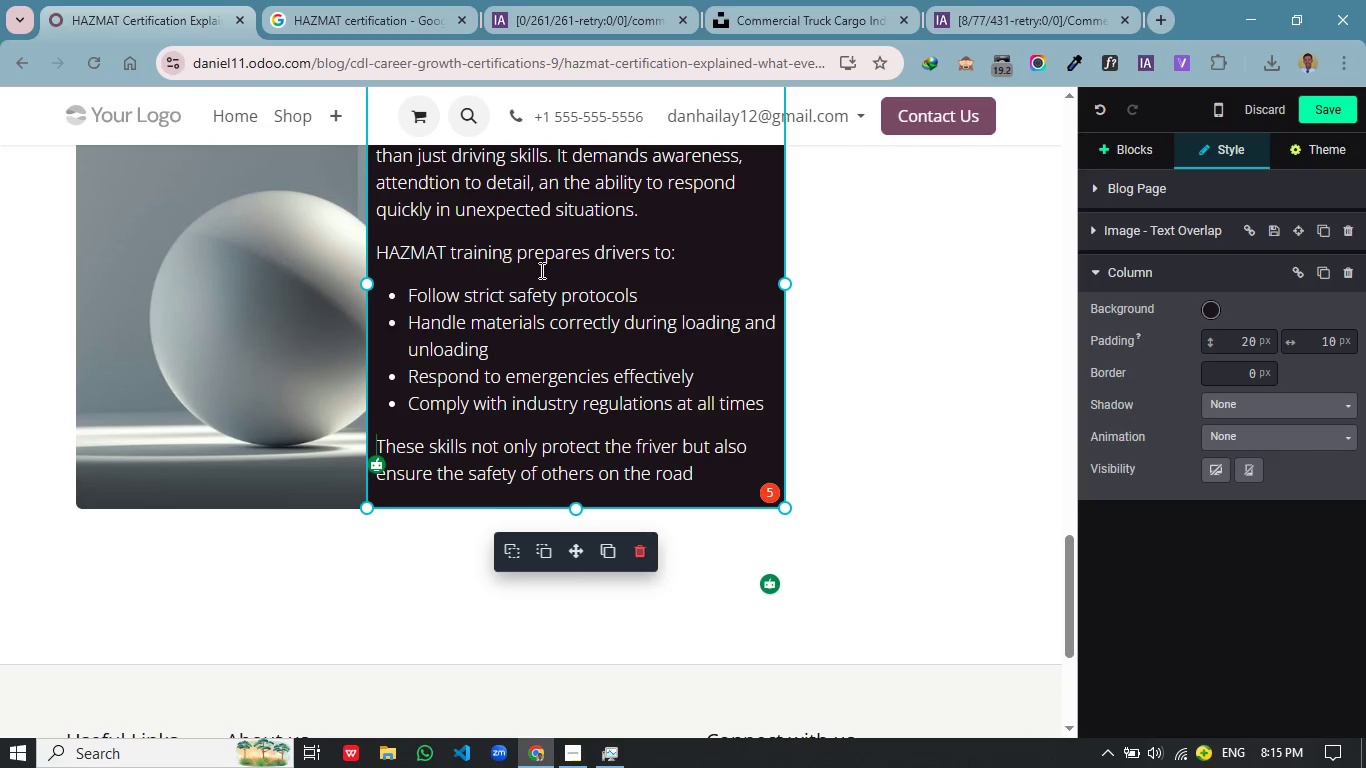 
scroll: coordinate [558, 341], scroll_direction: up, amount: 1.0
 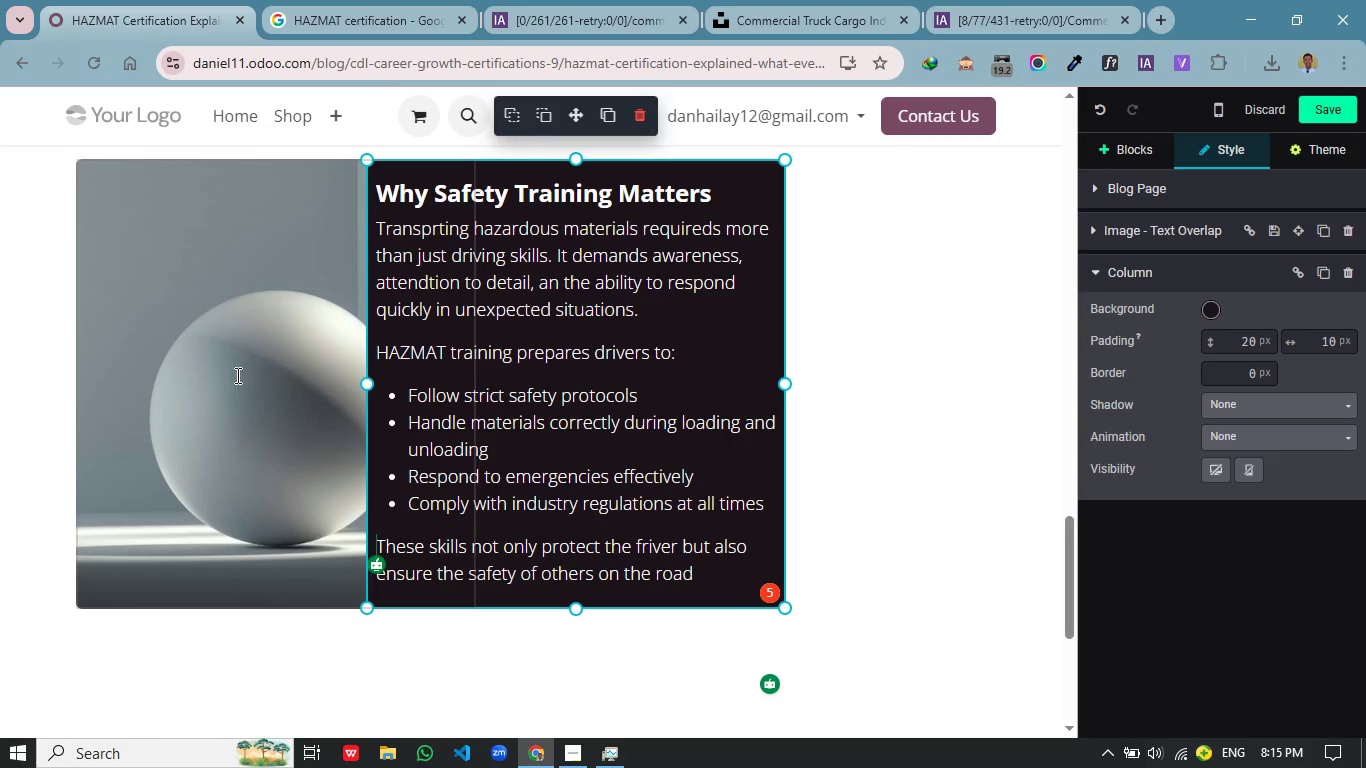 
double_click([236, 375])
 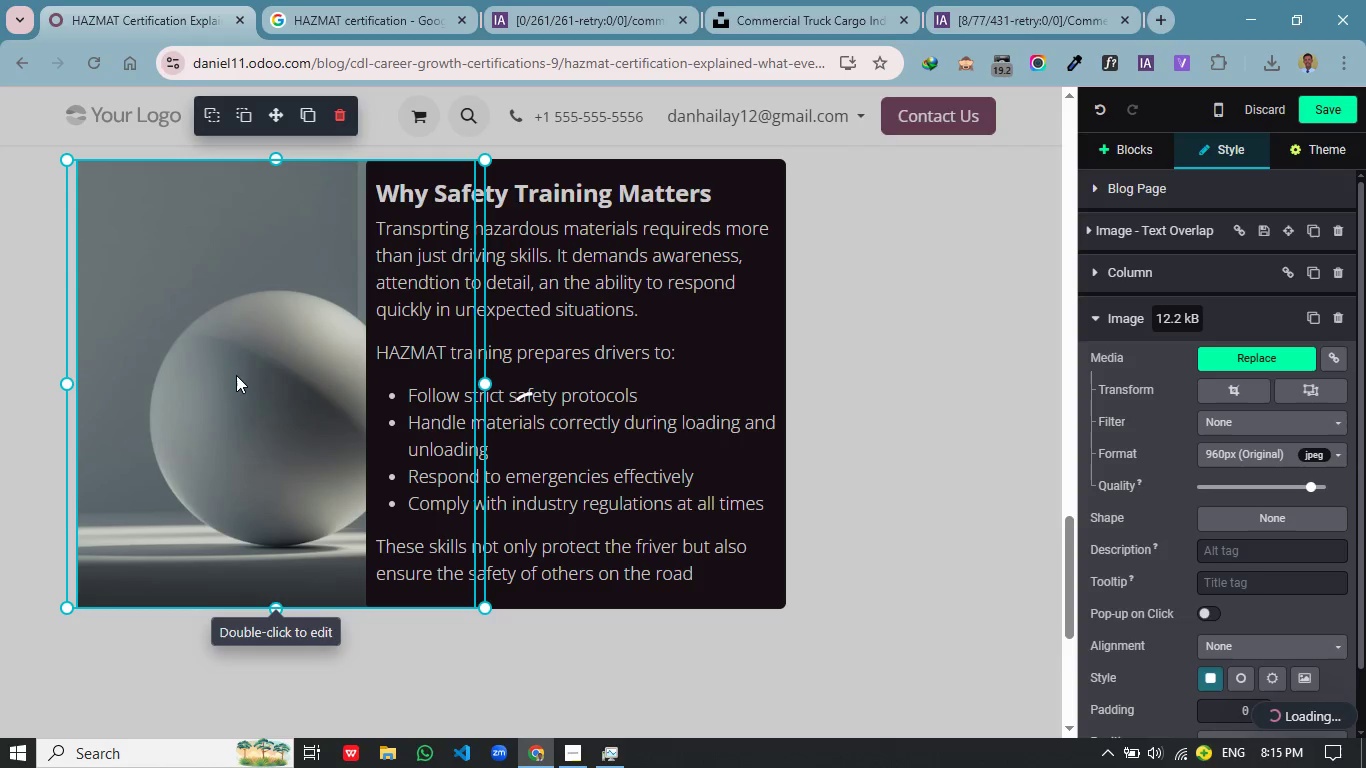 
wait(7.8)
 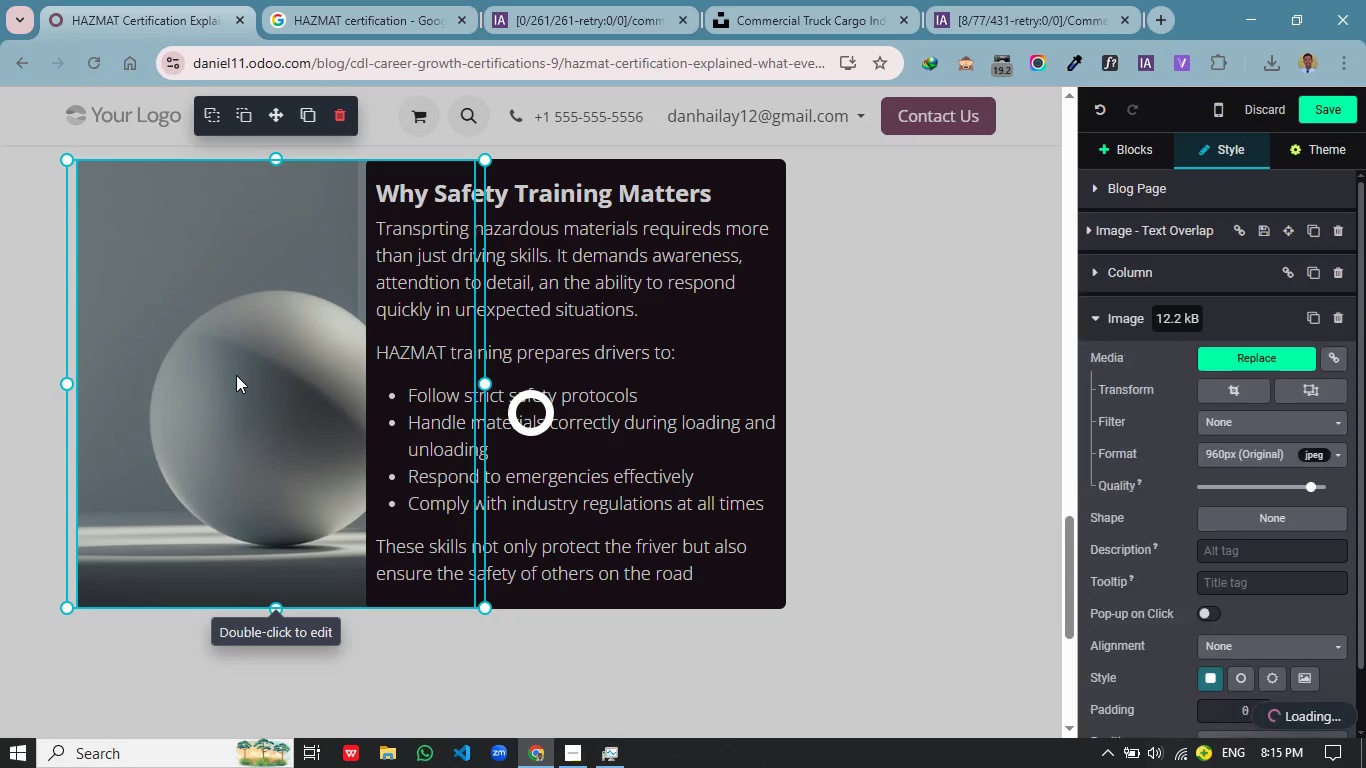 
mouse_move([1031, 243])
 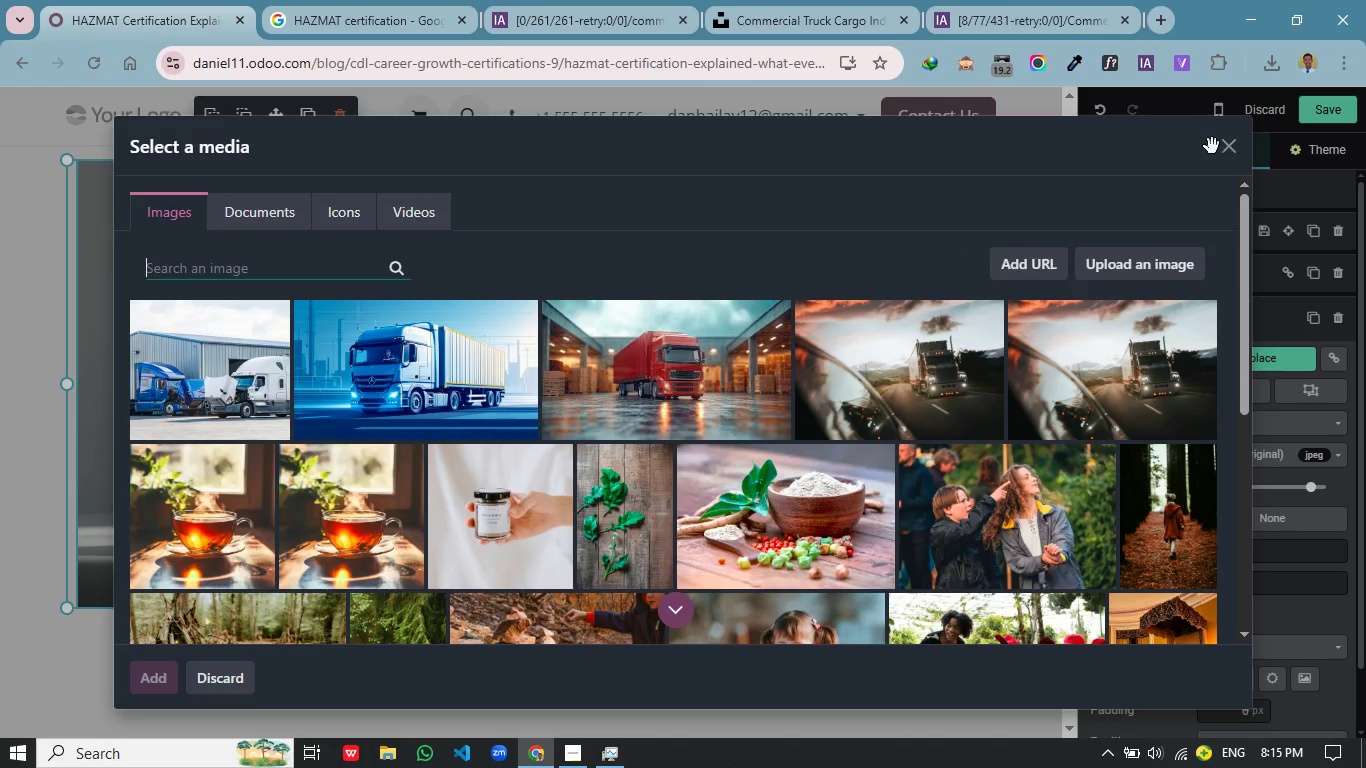 
left_click([1236, 153])
 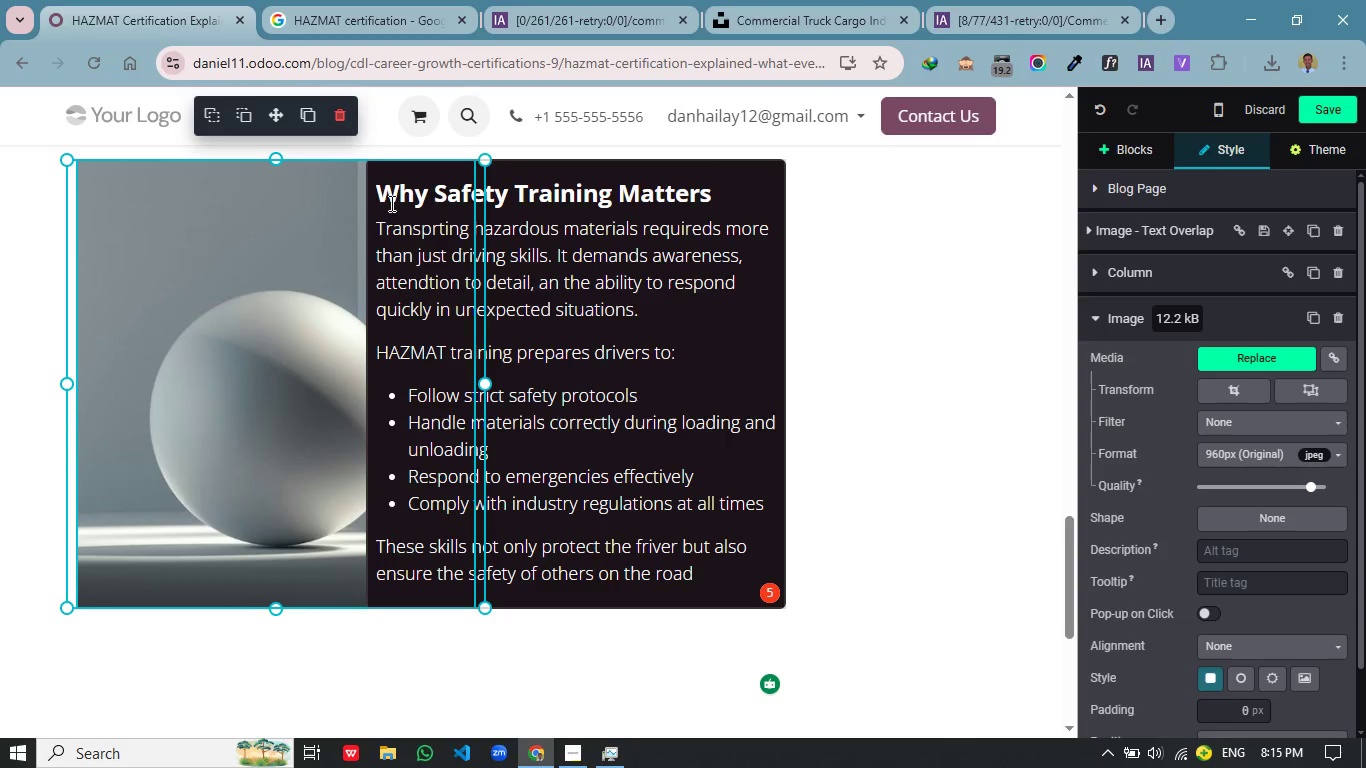 
left_click_drag(start_coordinate=[386, 198], to_coordinate=[713, 199])
 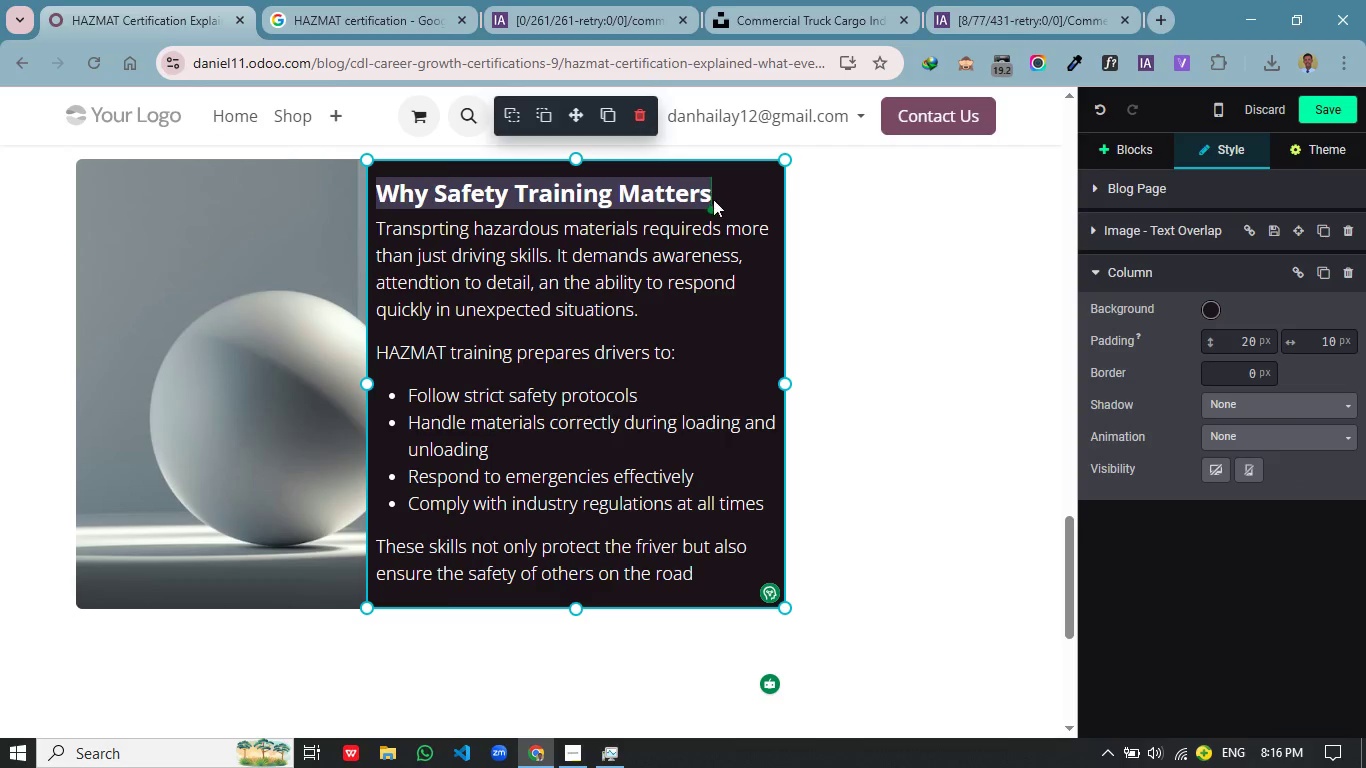 
key(Control+C)
 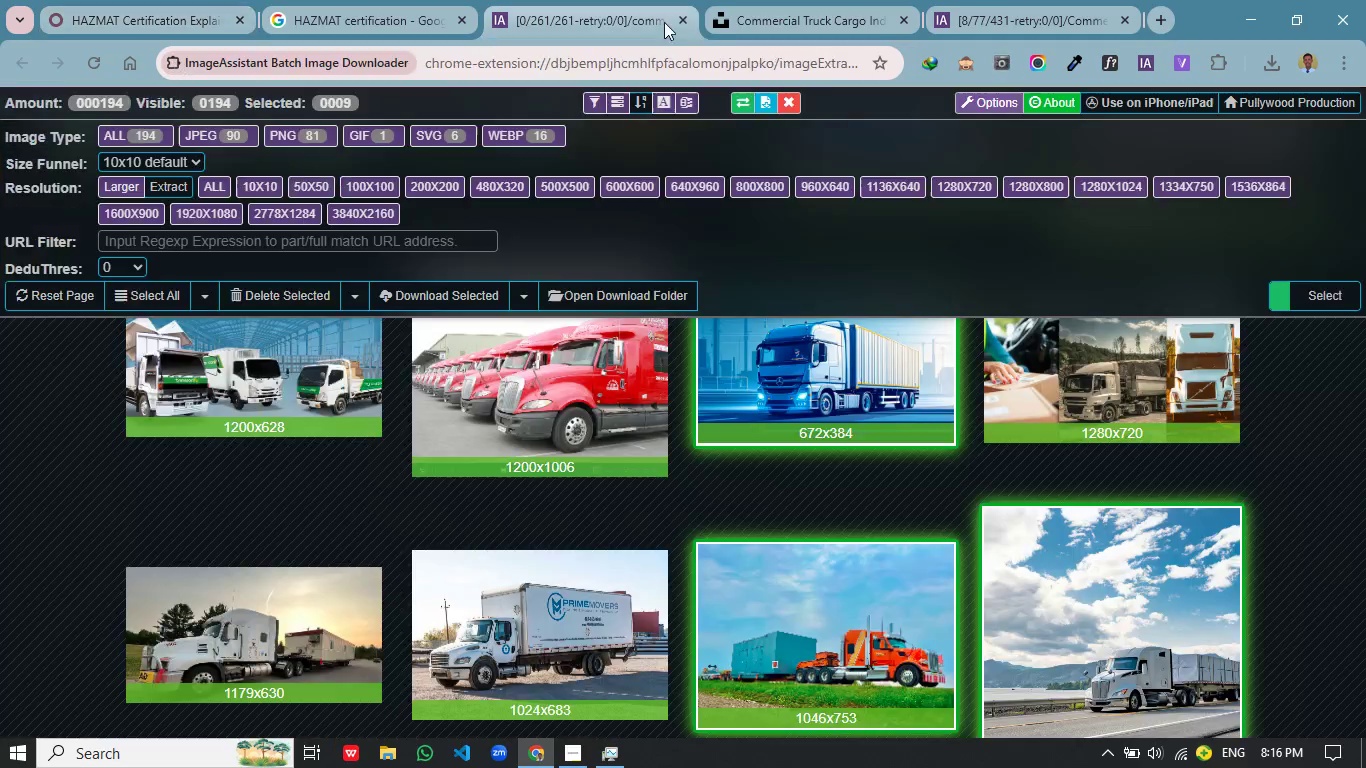 
left_click([734, 25])
 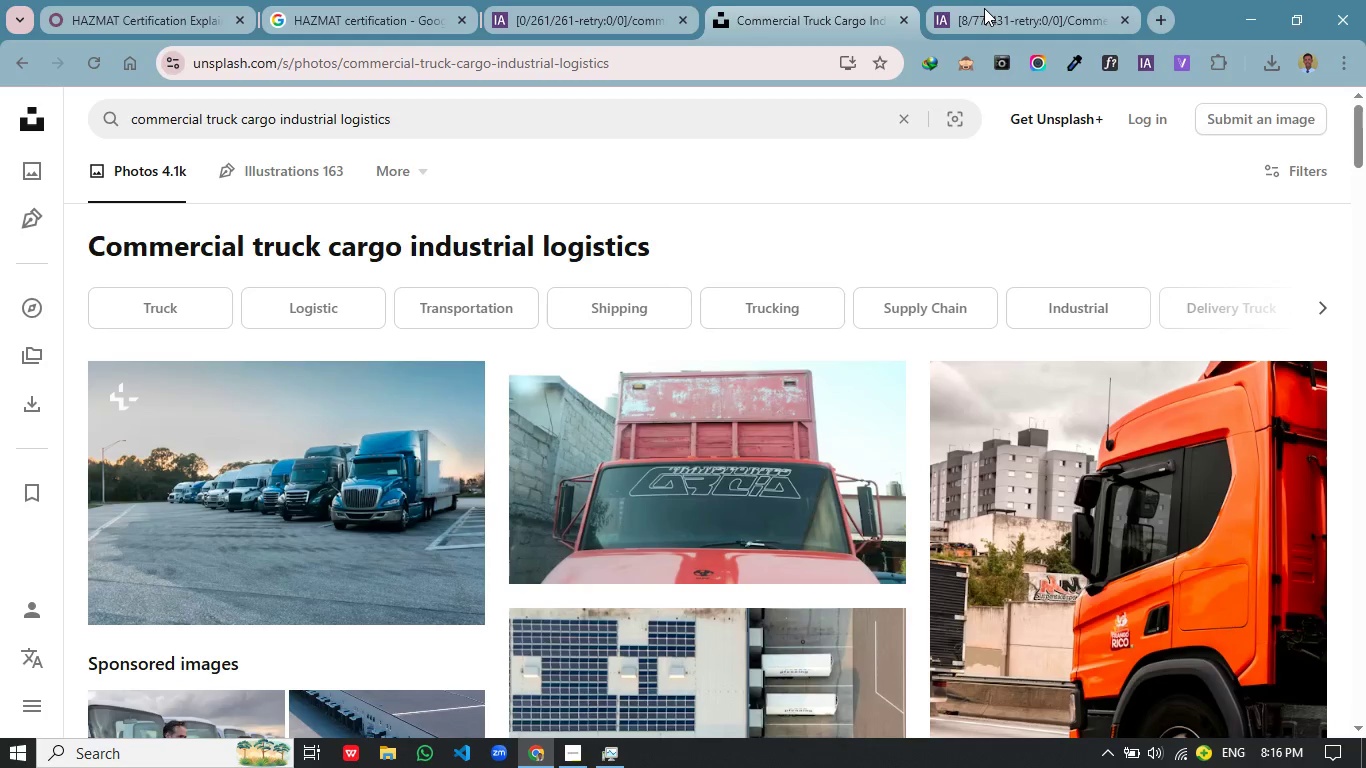 
left_click([984, 8])
 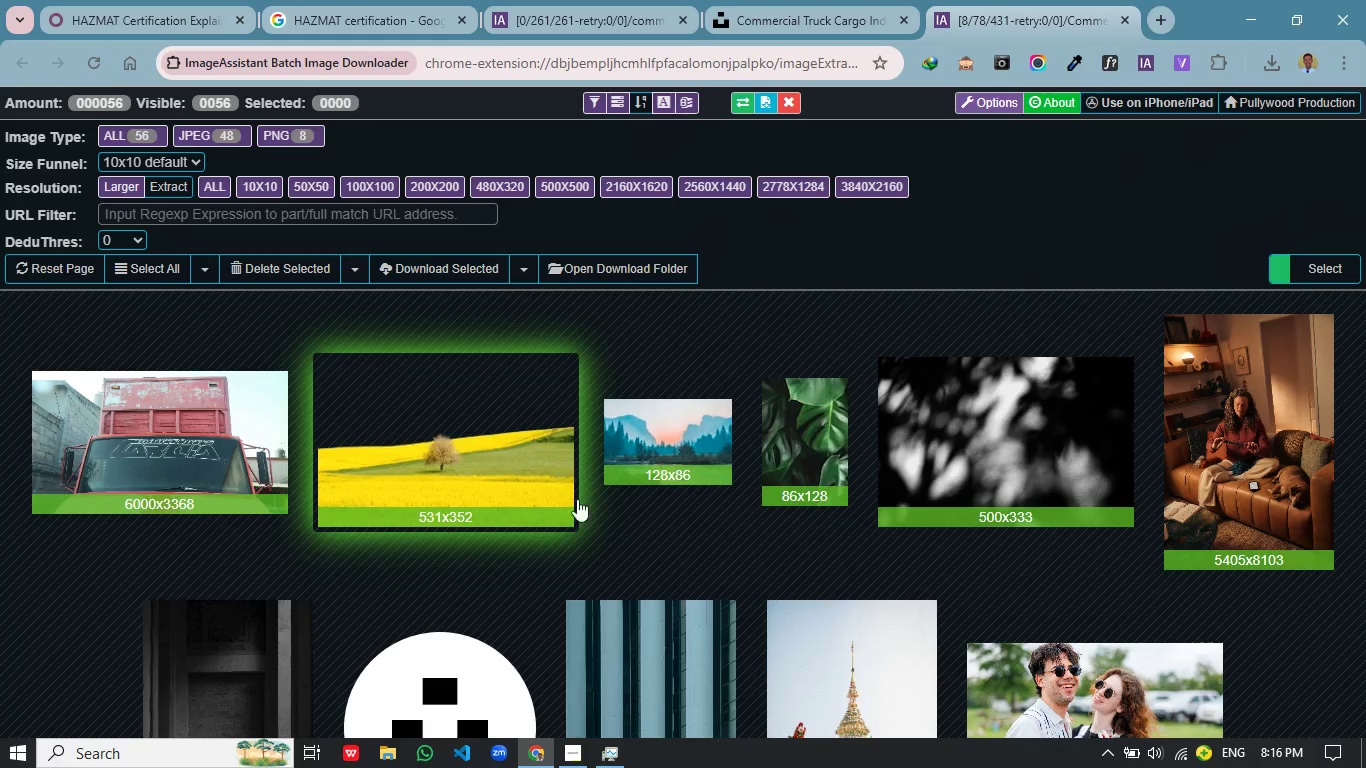 
wait(8.08)
 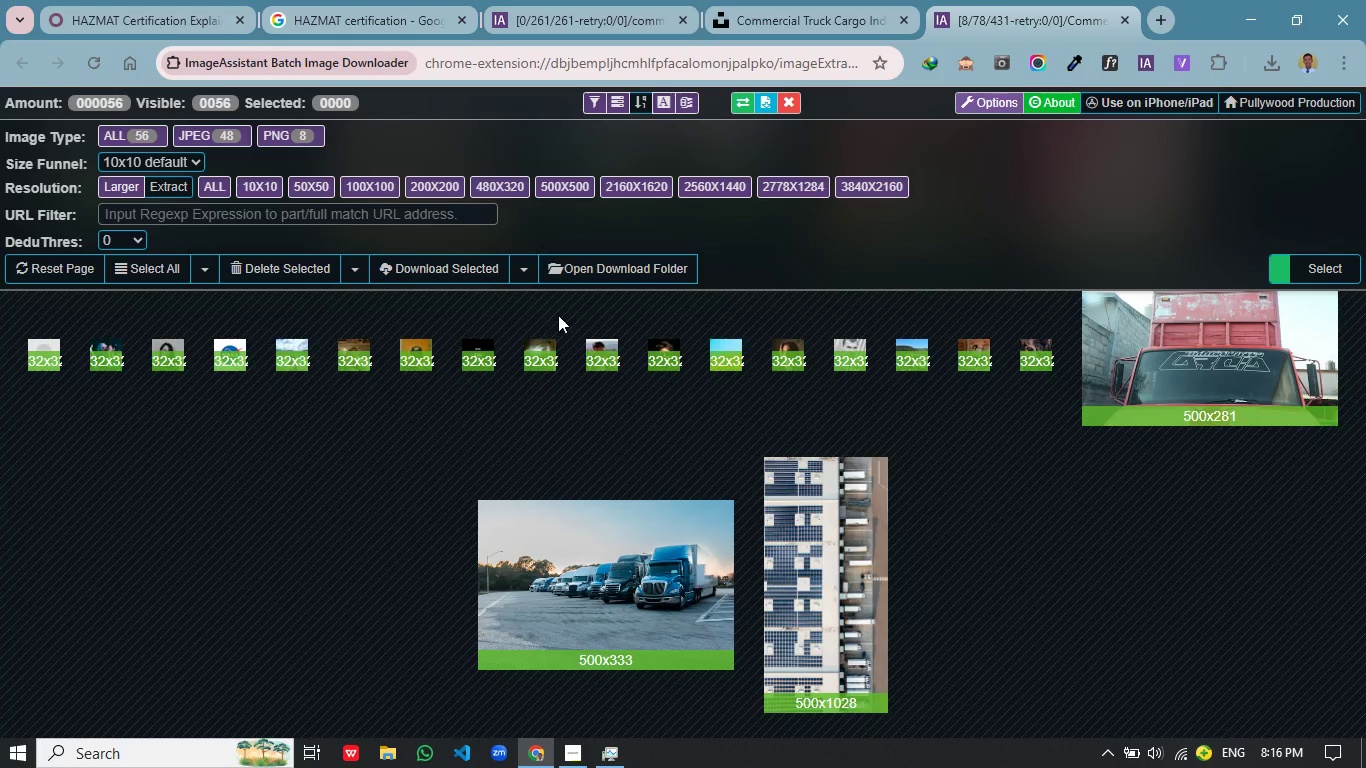 
left_click([382, 29])
 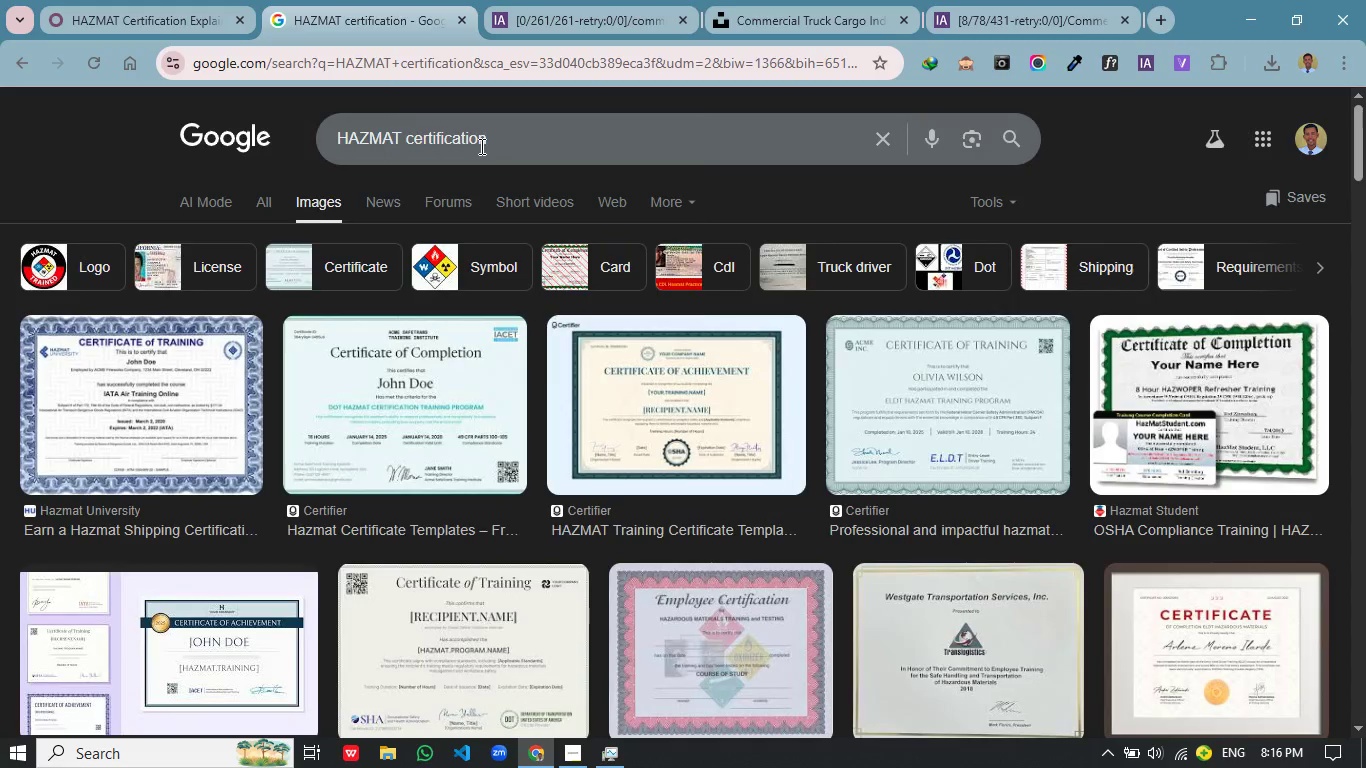 
scroll: coordinate [585, 491], scroll_direction: down, amount: 25.0
 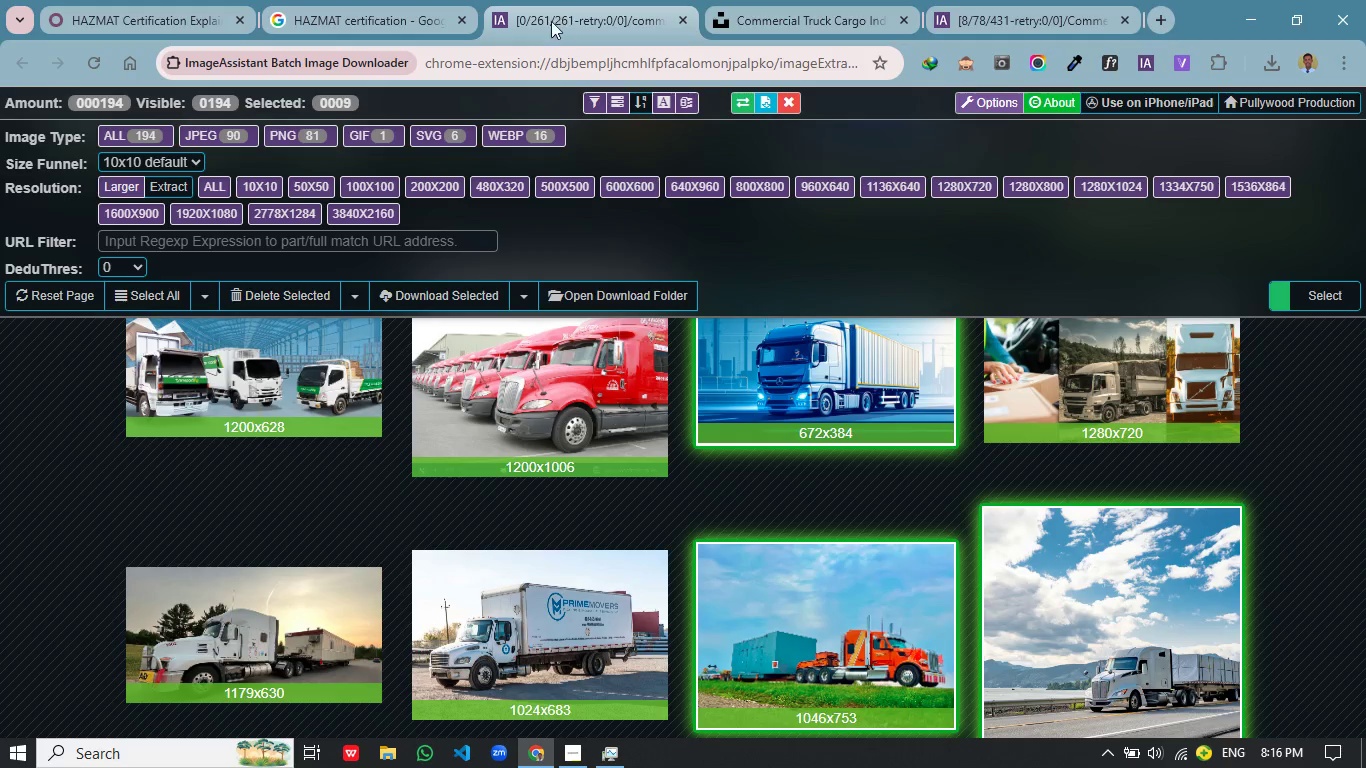 
left_click_drag(start_coordinate=[514, 137], to_coordinate=[292, 126])
 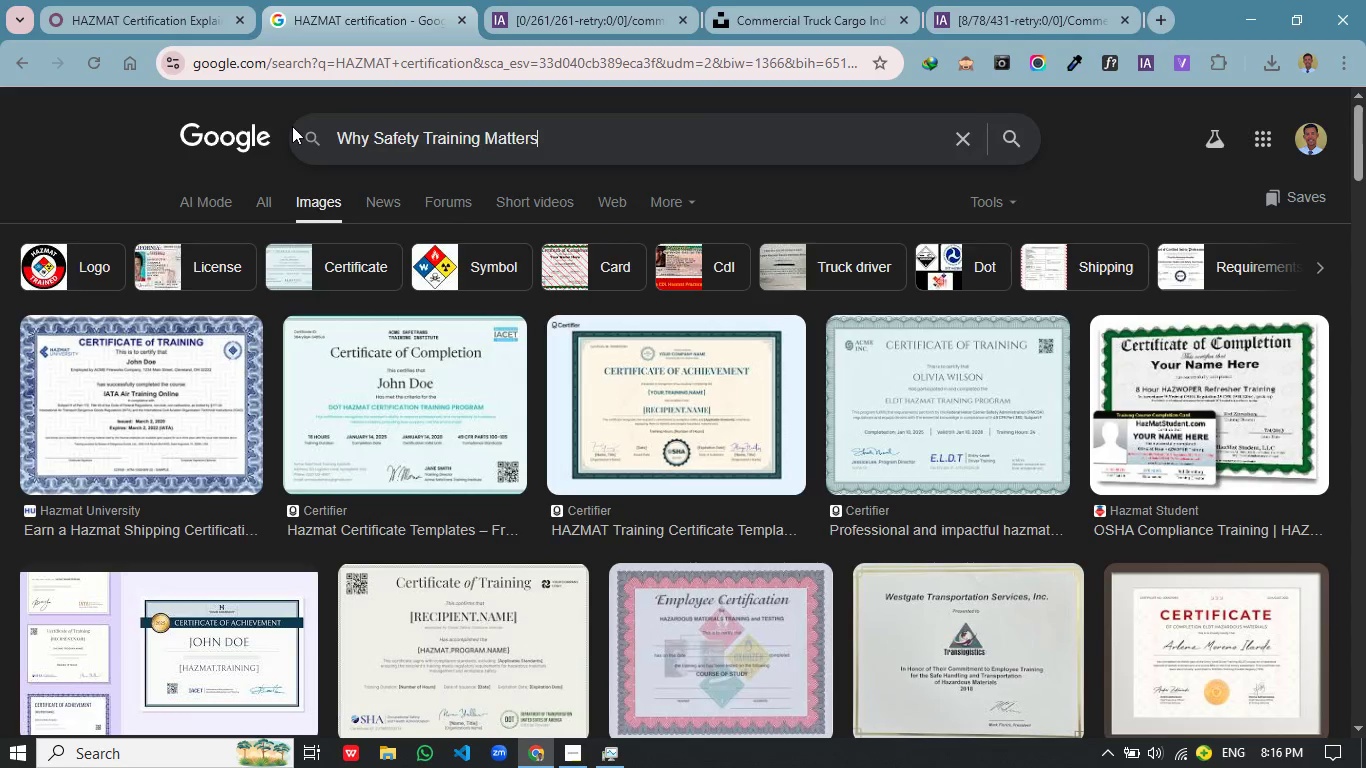 
key(Control+V)
 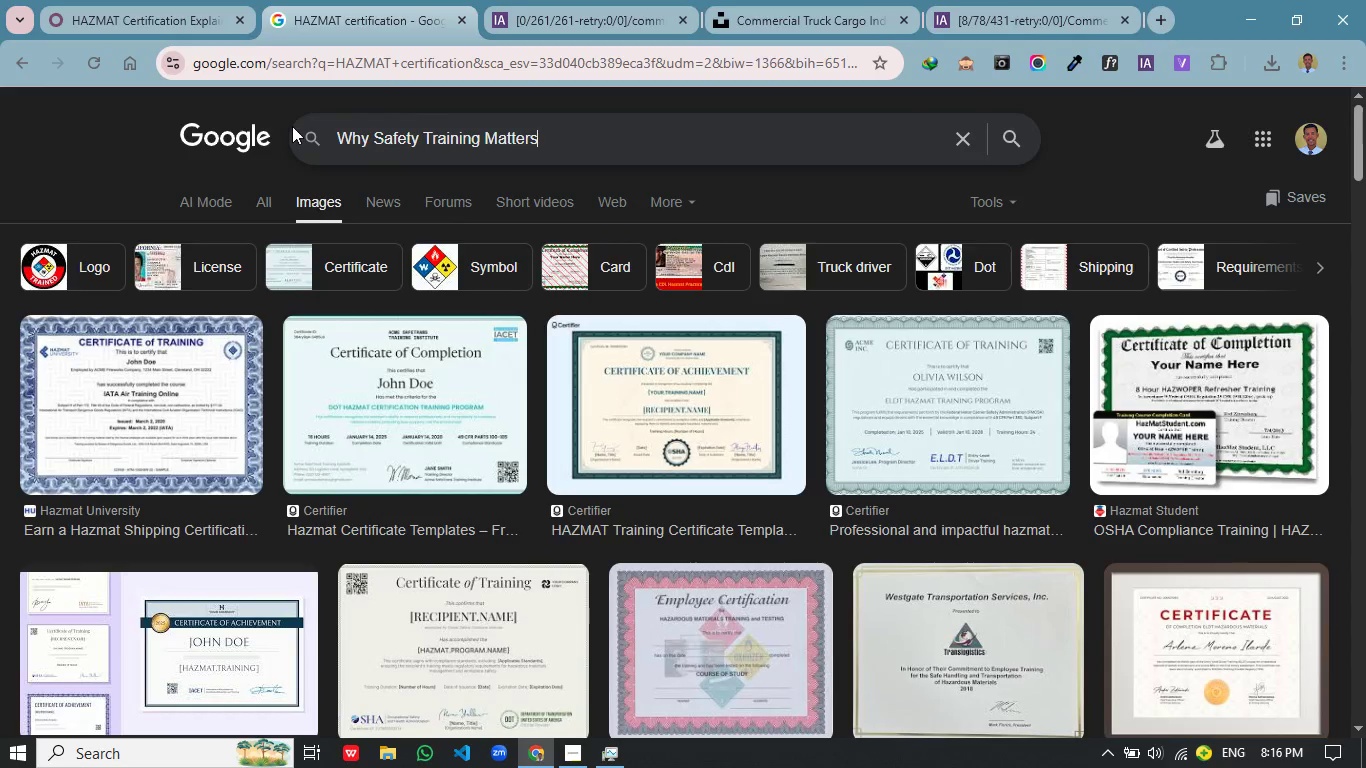 
key(Space)
 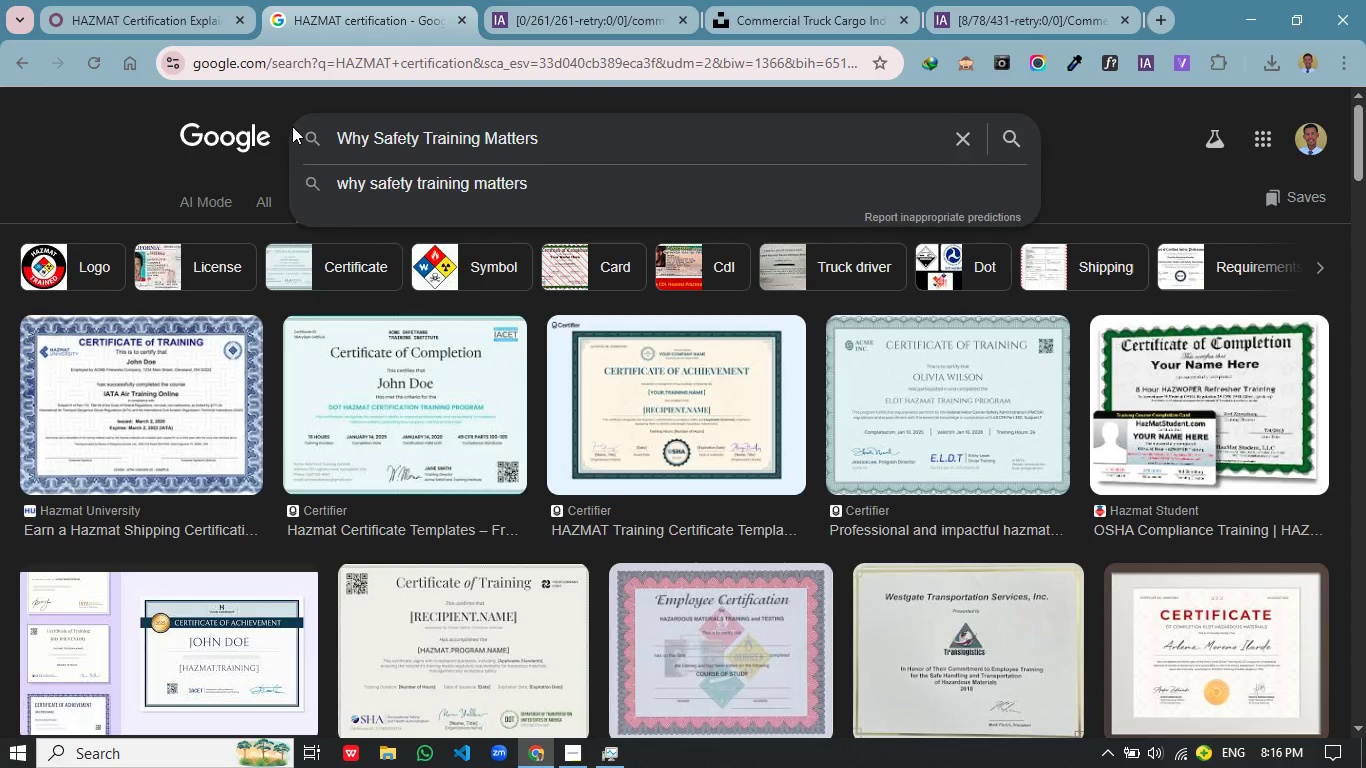 
wait(5.19)
 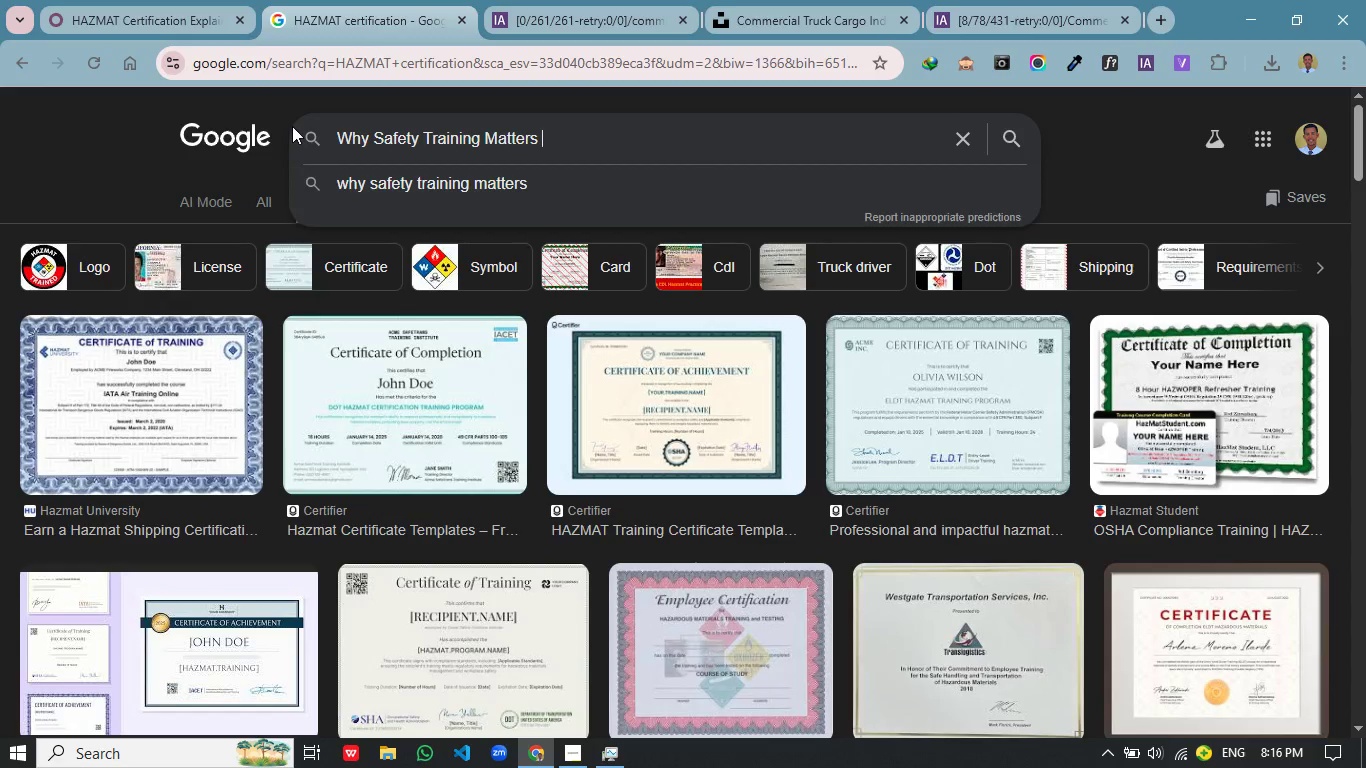 
type(in driver tru)
key(Backspace)
type(ack)
 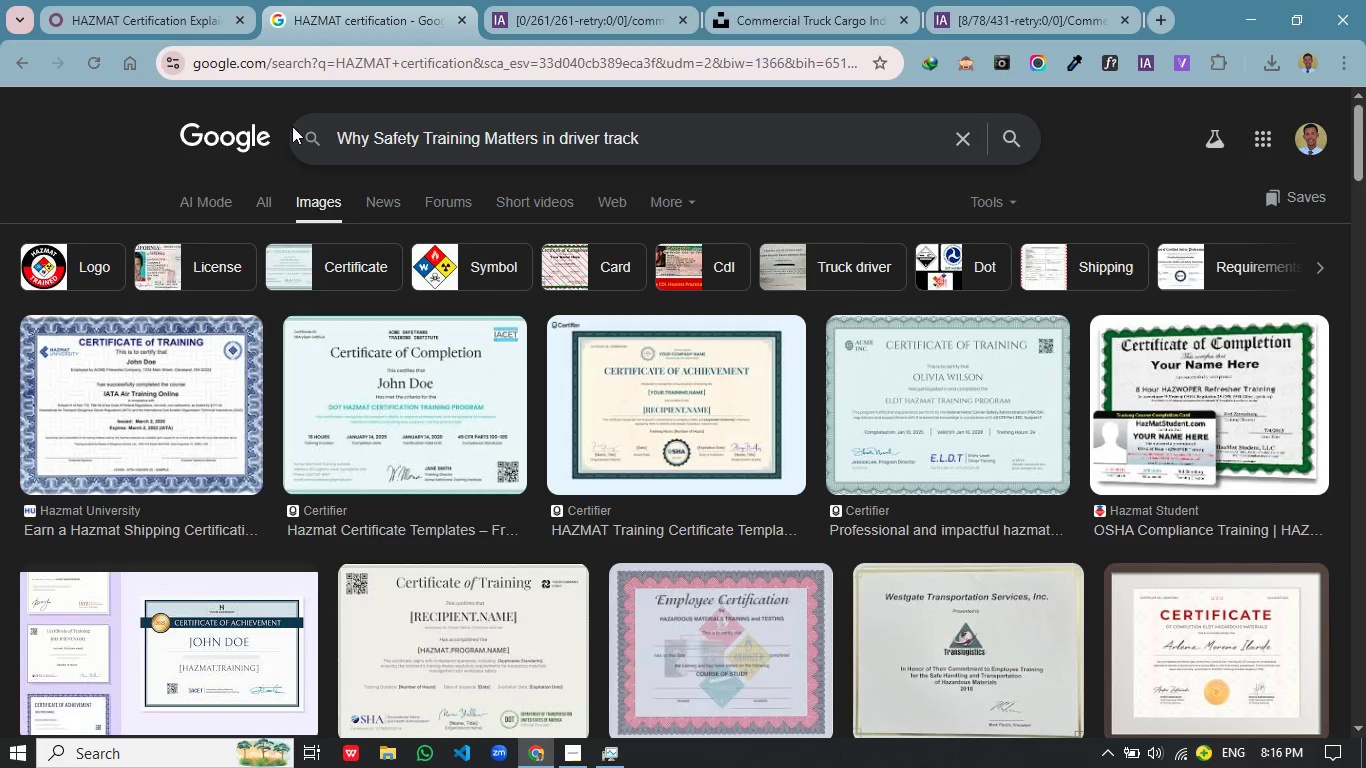 
key(Enter)
 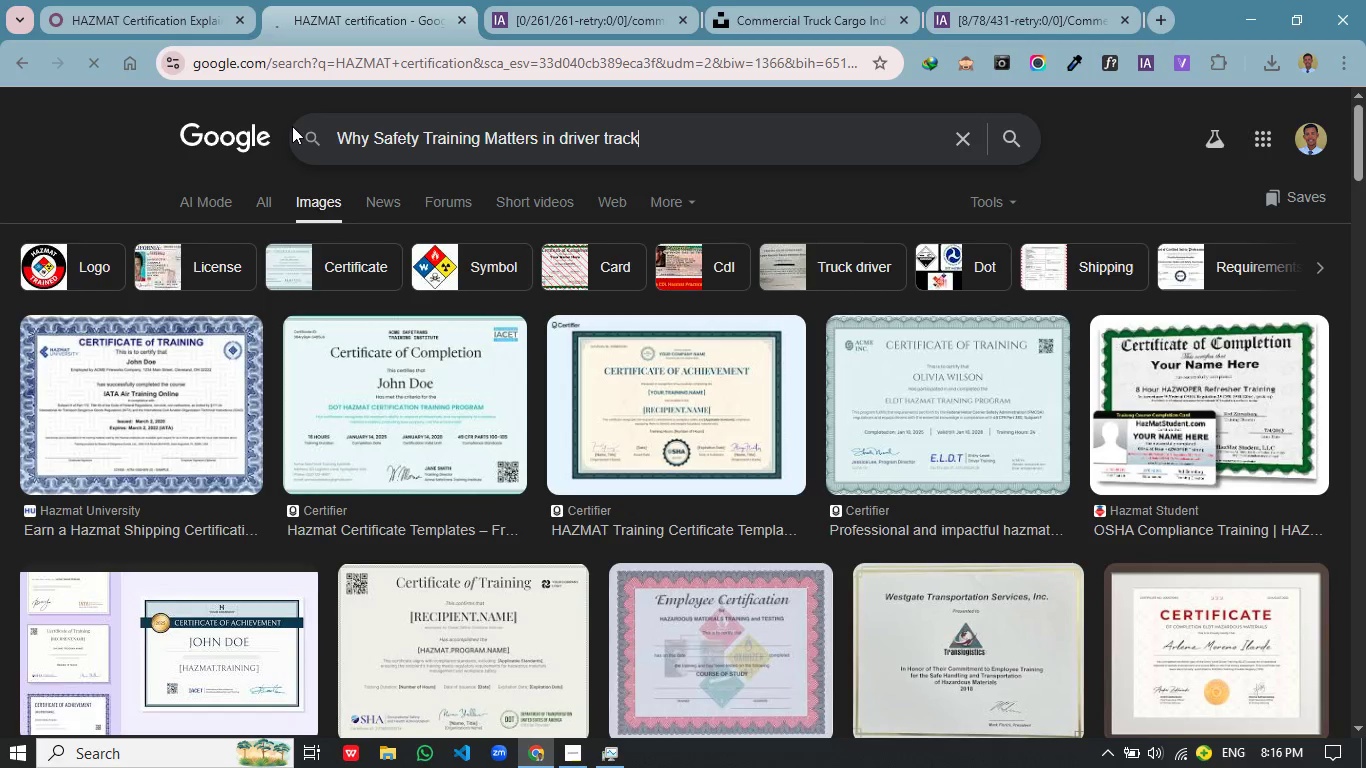 
key(Enter)
 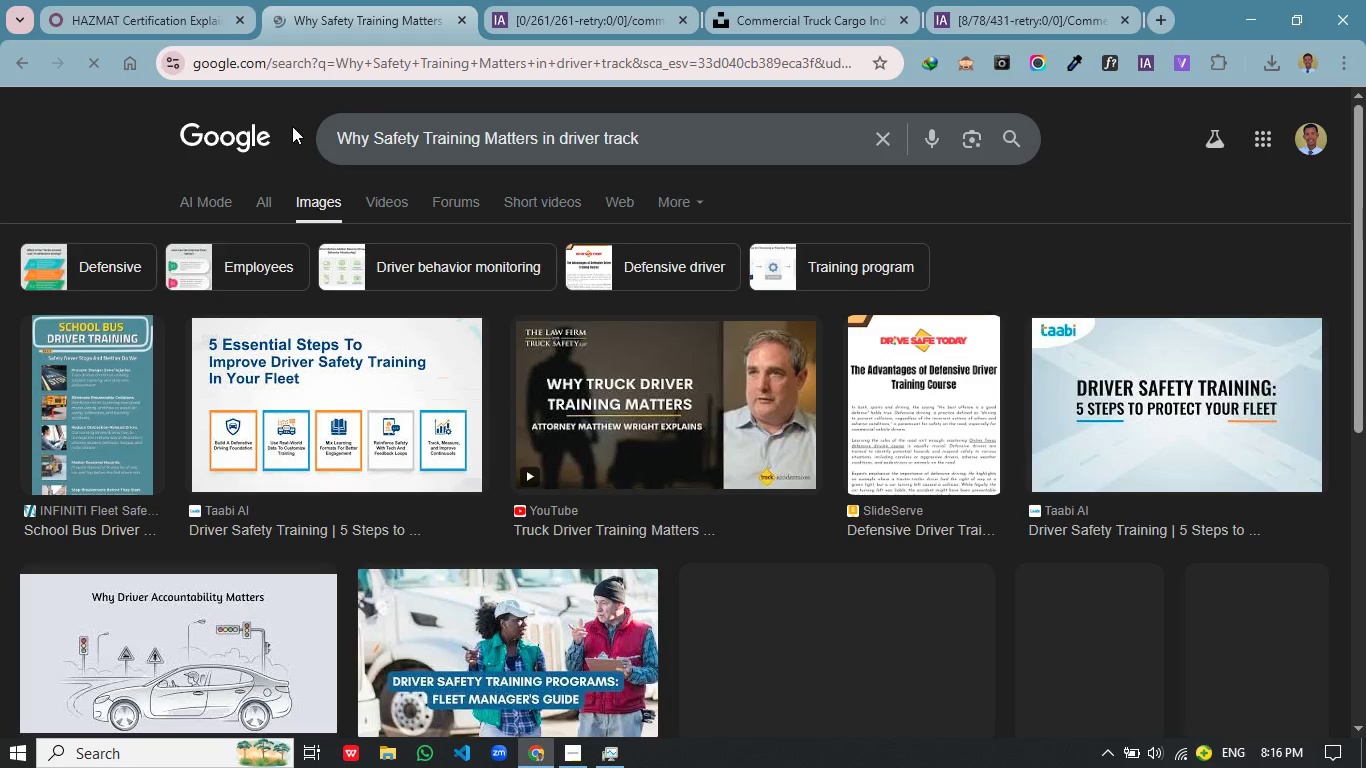 
scroll: coordinate [722, 401], scroll_direction: down, amount: 25.0
 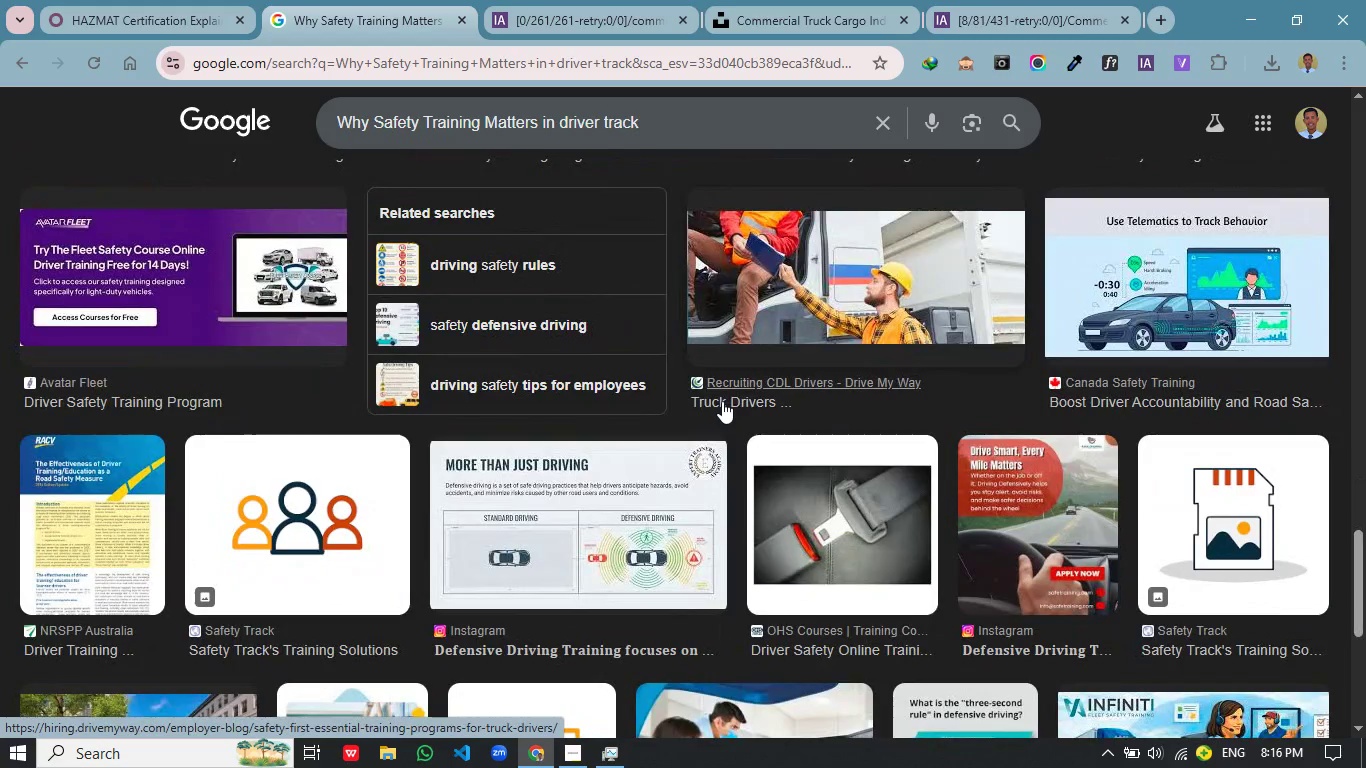 
scroll: coordinate [722, 401], scroll_direction: up, amount: 2.0
 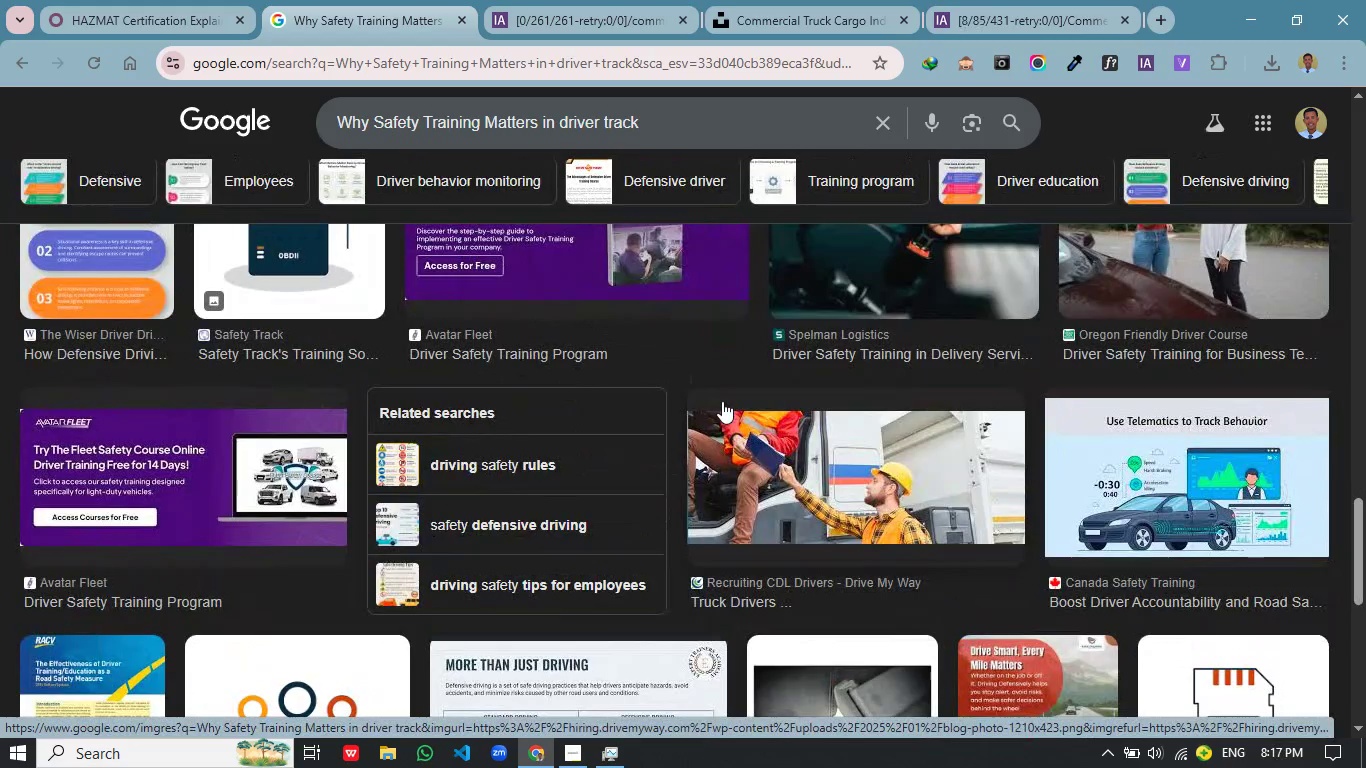 
wait(6.18)
 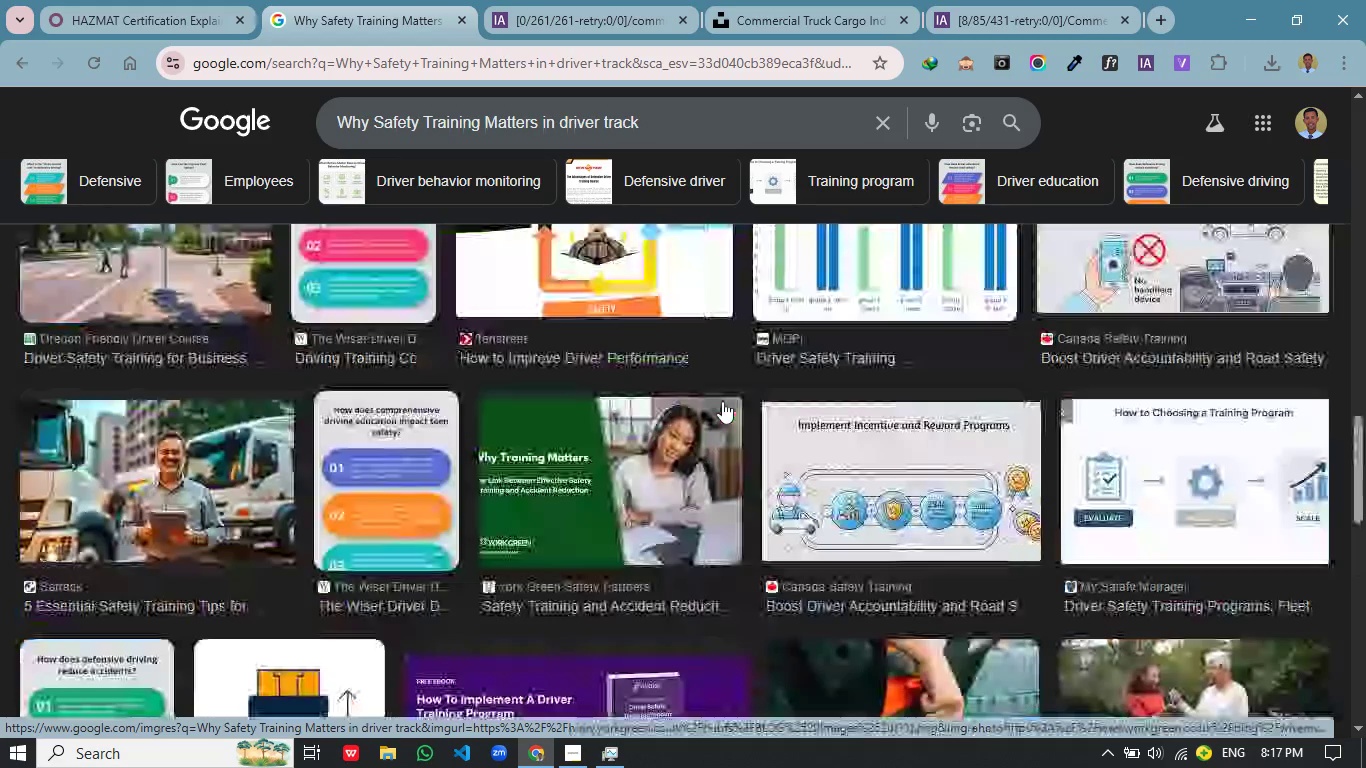 
key(Alt+AltLeft)
 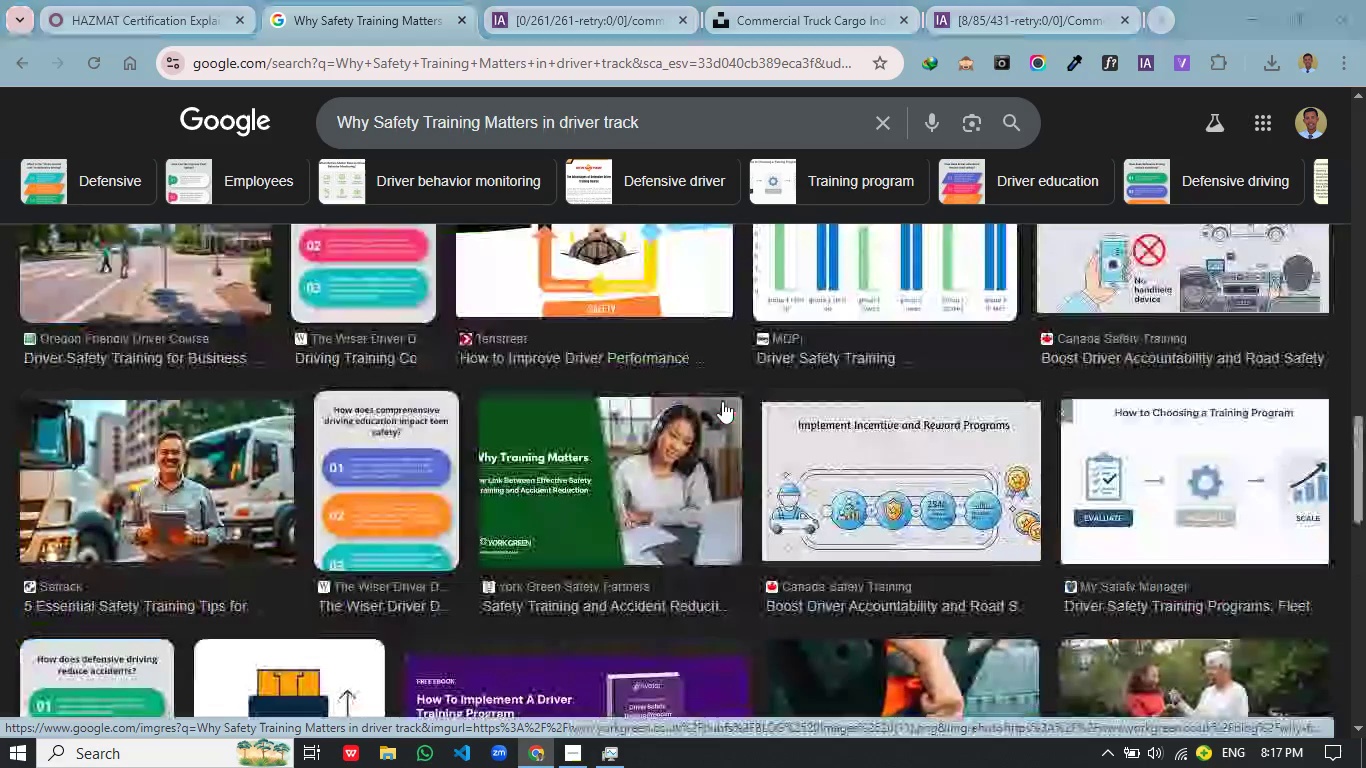 
scroll: coordinate [722, 401], scroll_direction: up, amount: 5.0
 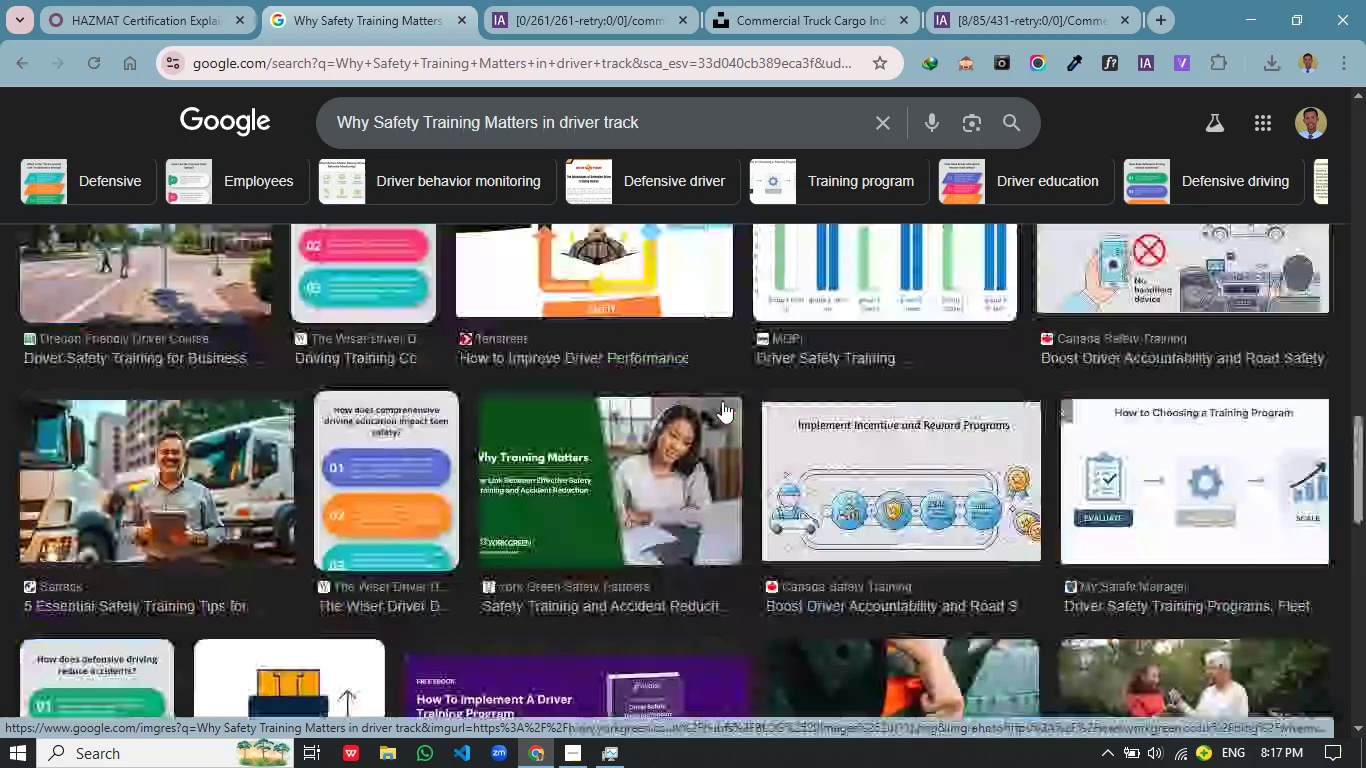 
key(Alt+Tab)